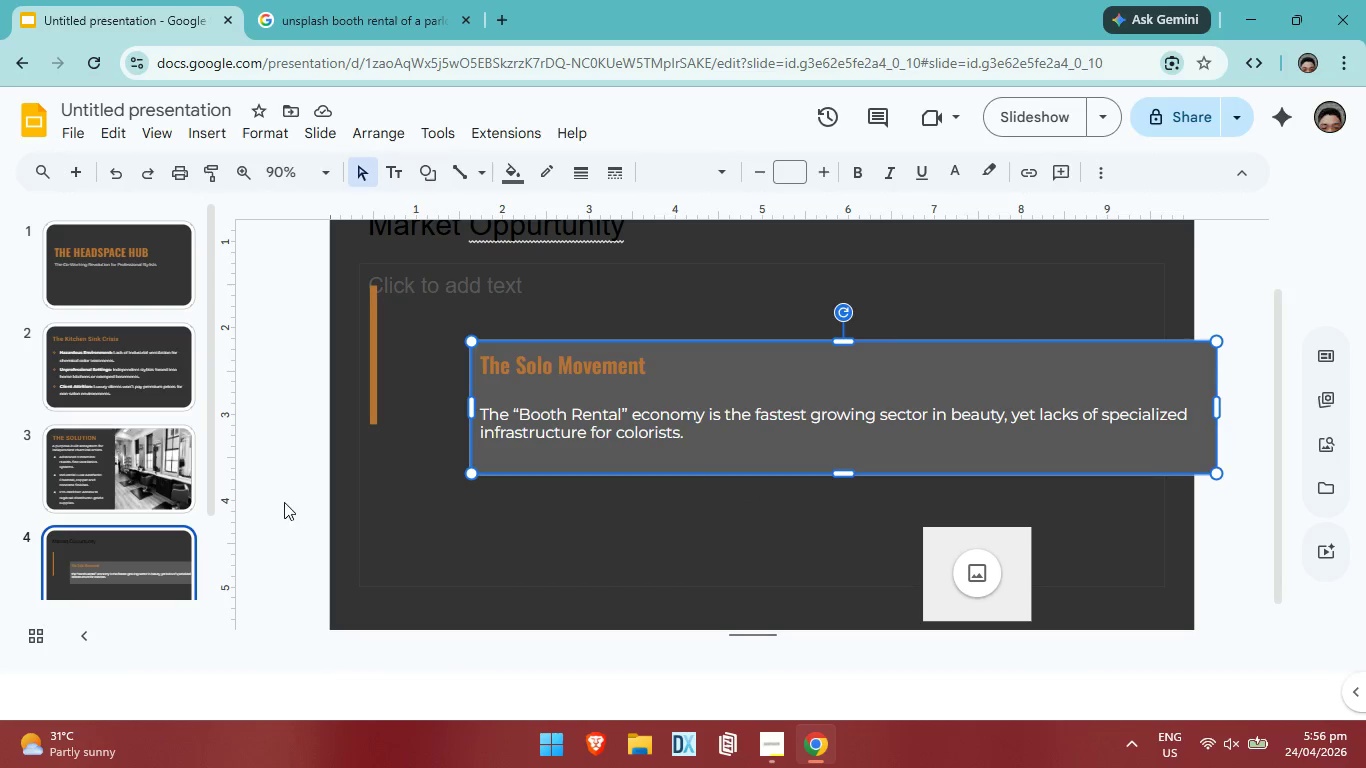 
key(Control+ControlLeft)
 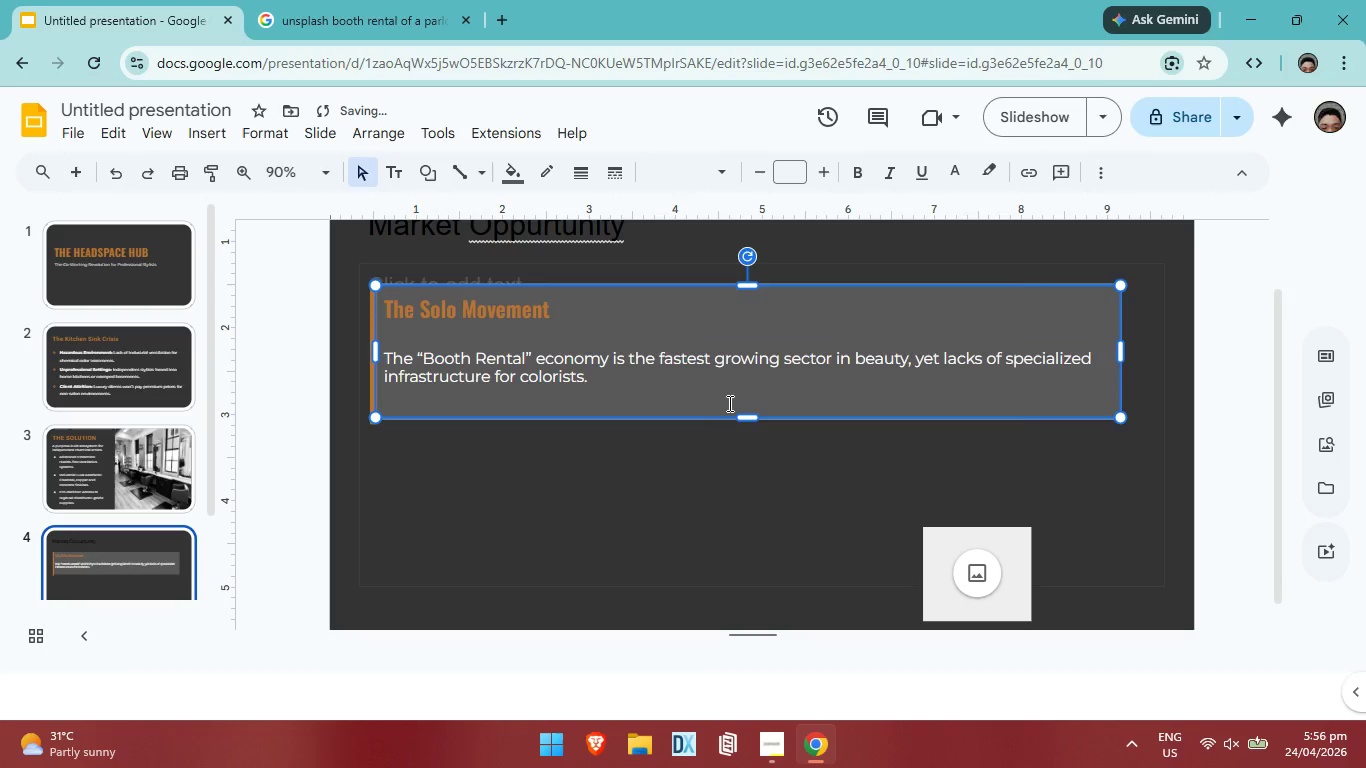 
key(Control+Z)
 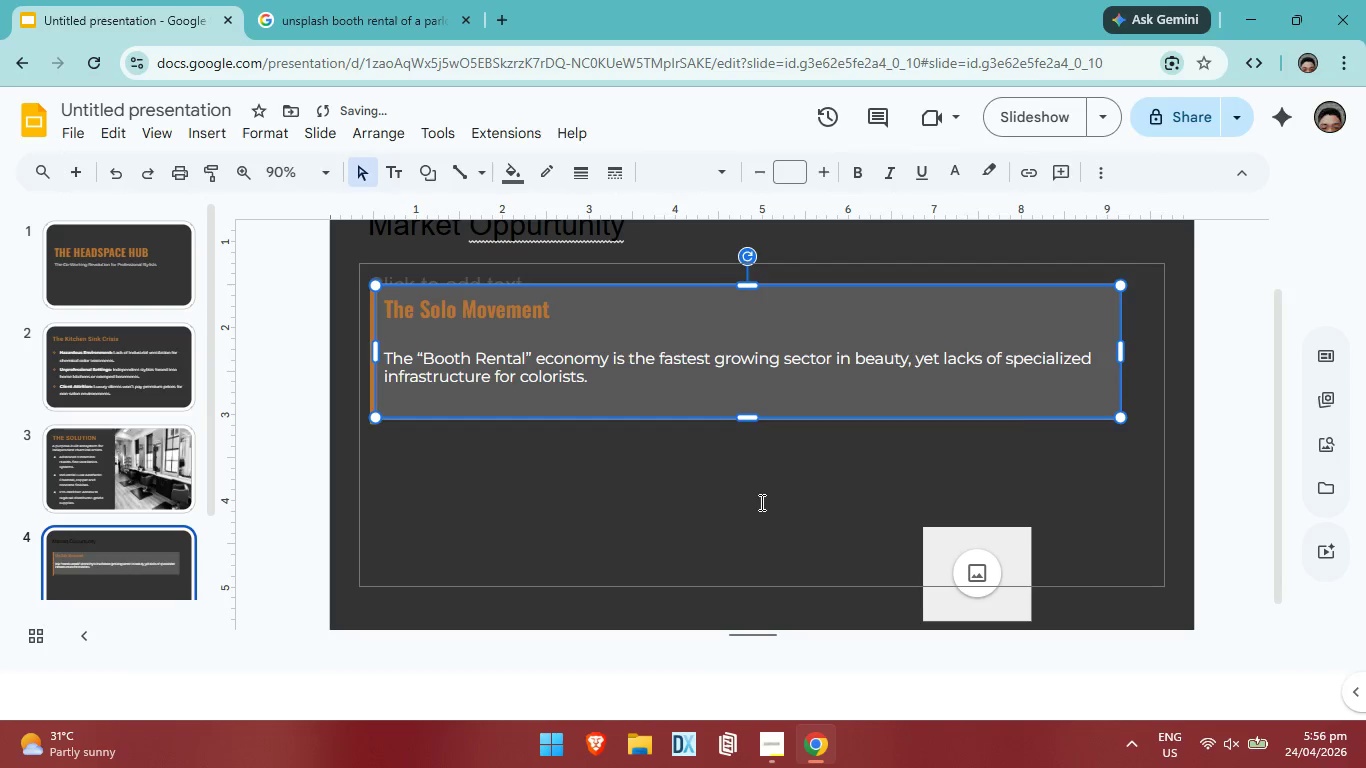 
left_click([760, 502])
 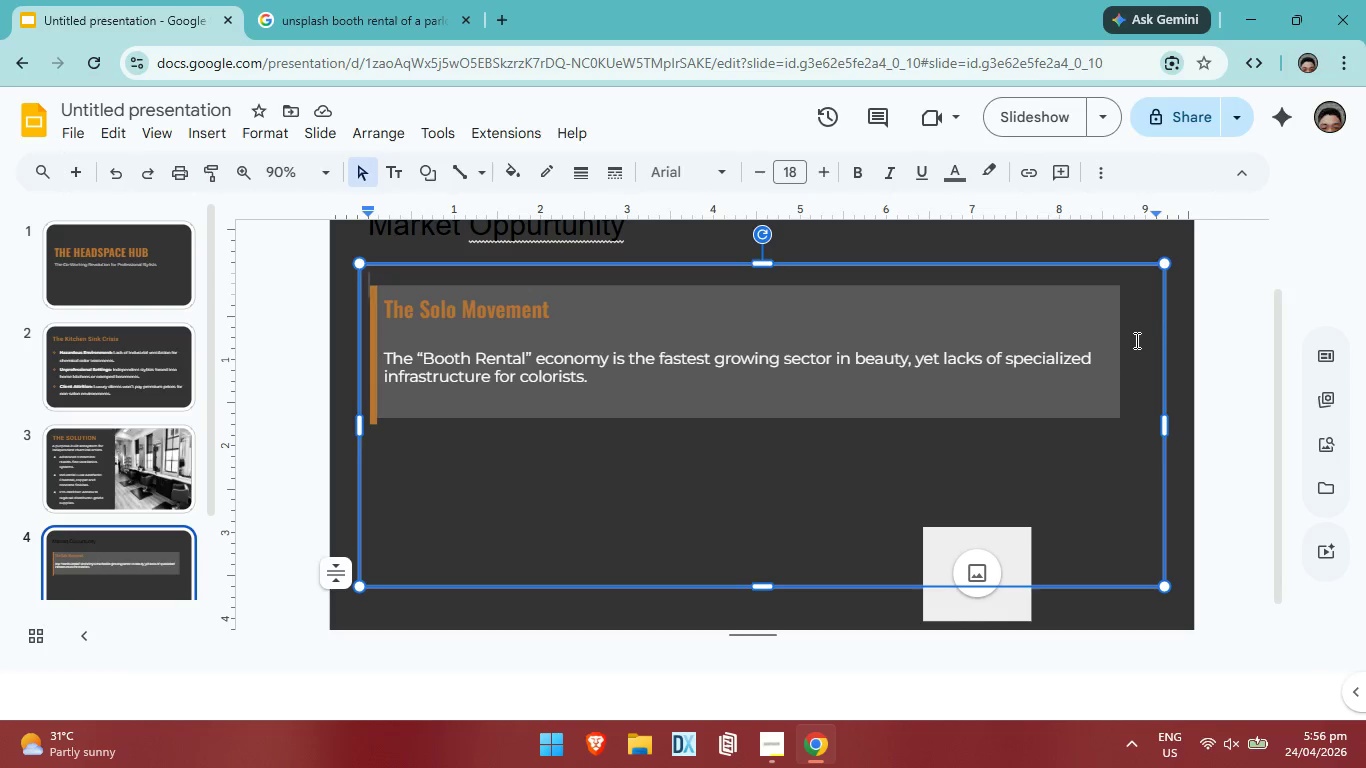 
wait(13.14)
 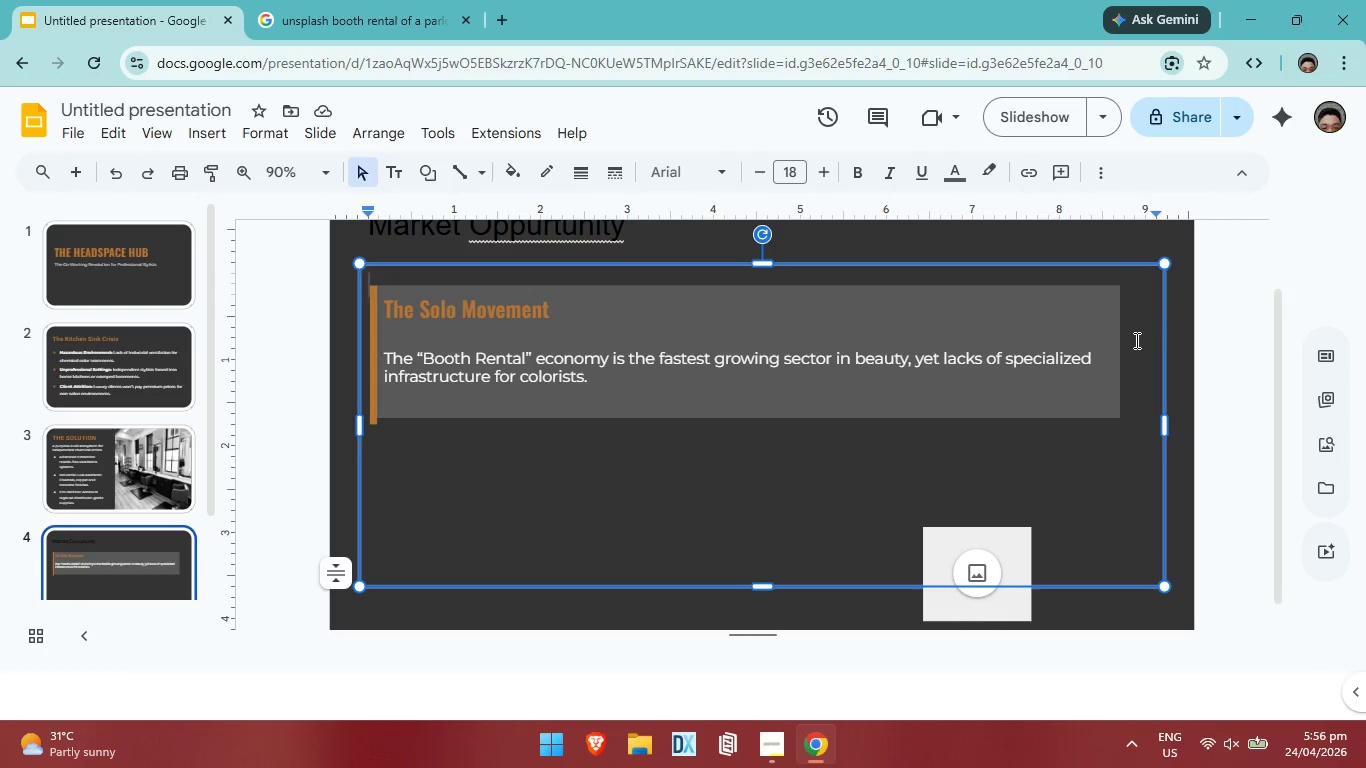 
left_click_drag(start_coordinate=[1121, 477], to_coordinate=[1120, 471])
 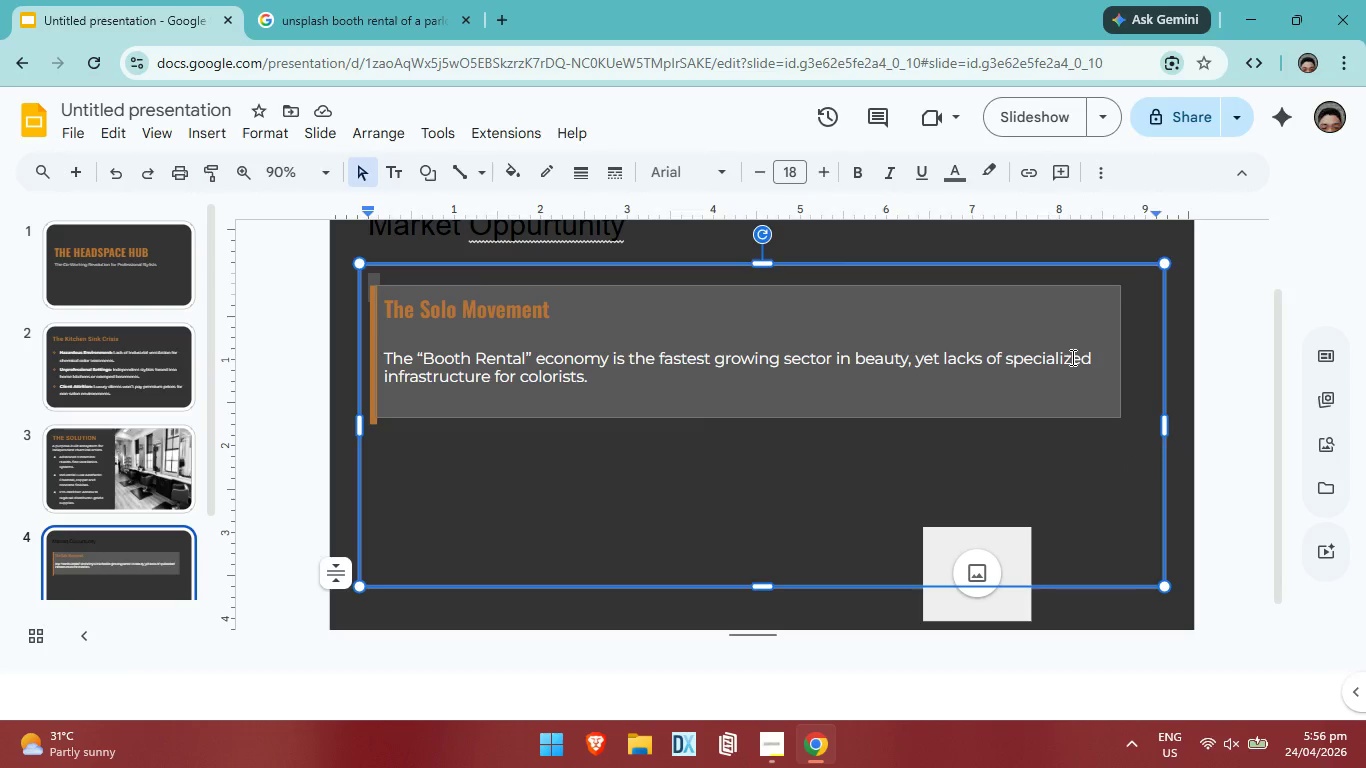 
left_click([1071, 357])
 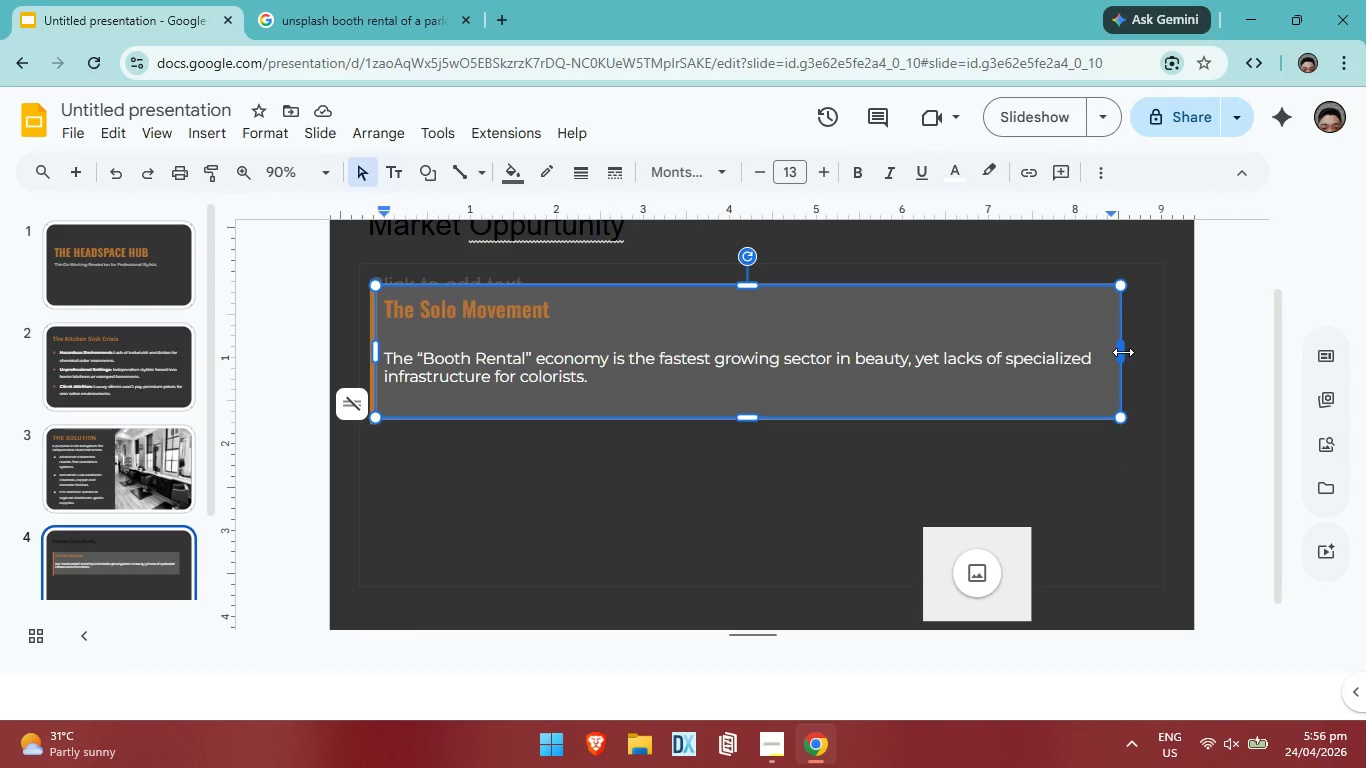 
left_click_drag(start_coordinate=[1123, 351], to_coordinate=[1138, 352])
 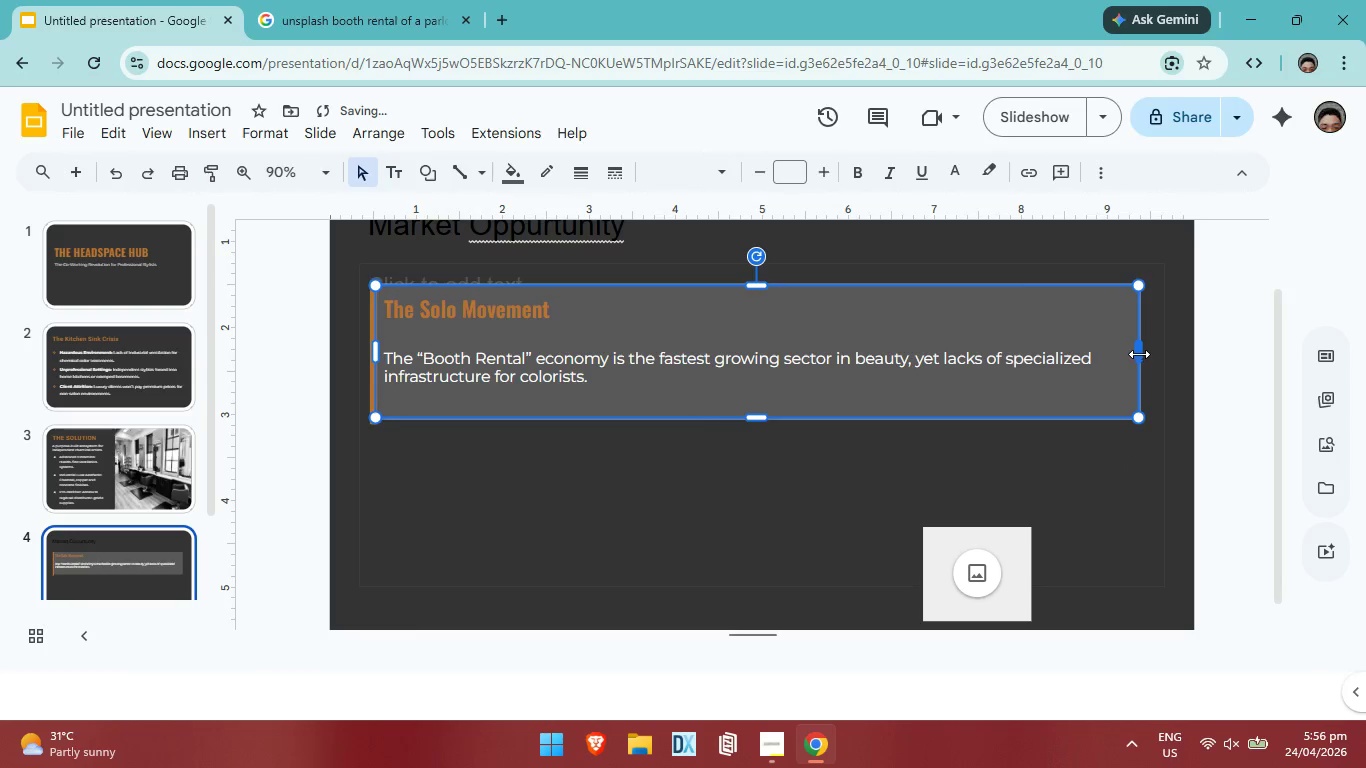 
left_click_drag(start_coordinate=[1139, 351], to_coordinate=[1151, 350])
 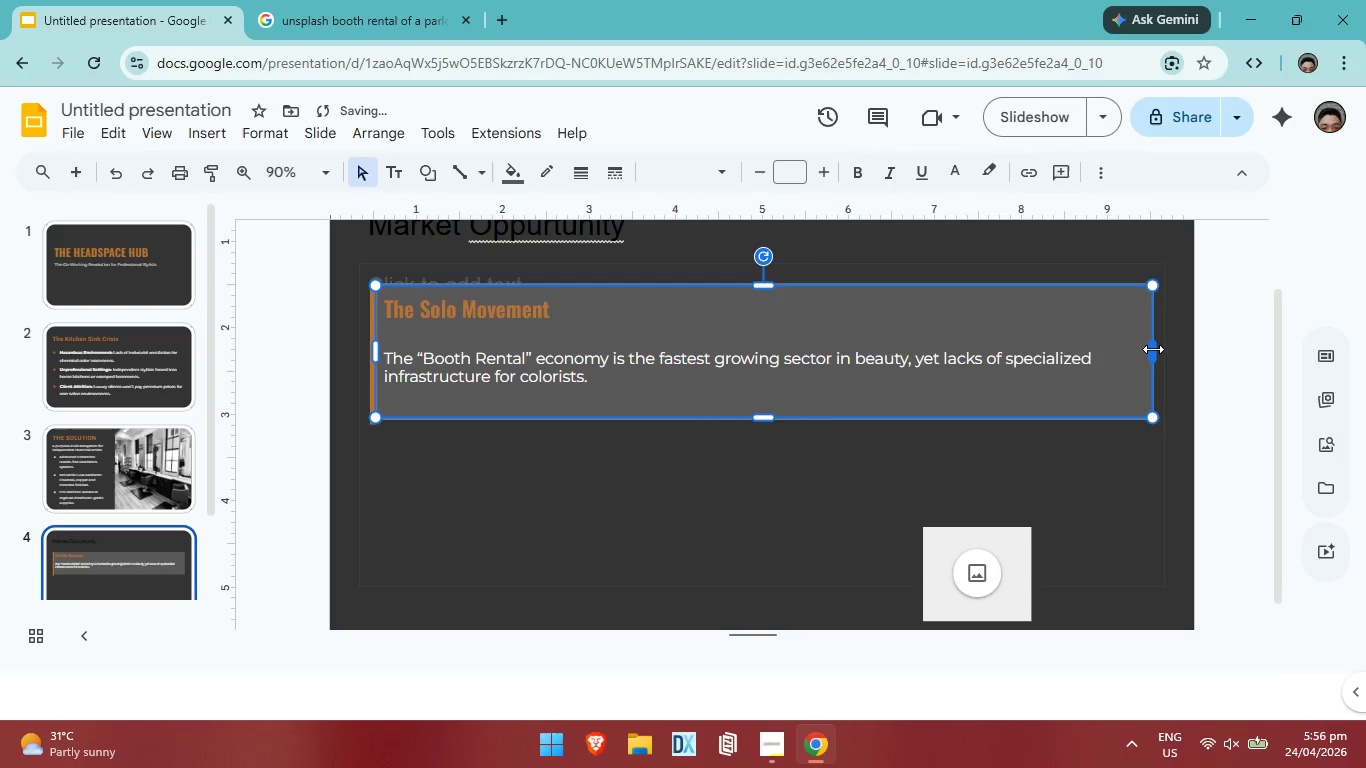 
left_click_drag(start_coordinate=[1153, 348], to_coordinate=[1104, 342])
 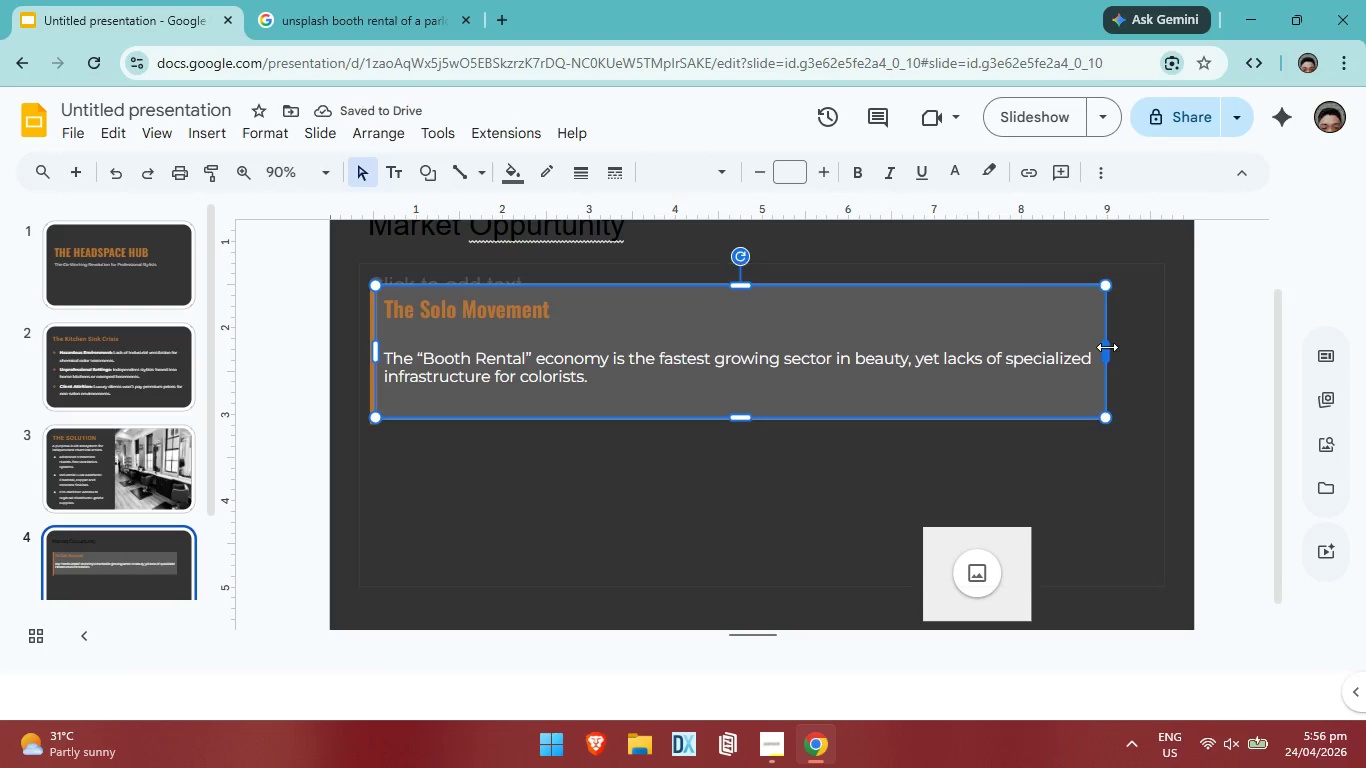 
left_click_drag(start_coordinate=[1106, 347], to_coordinate=[1074, 347])
 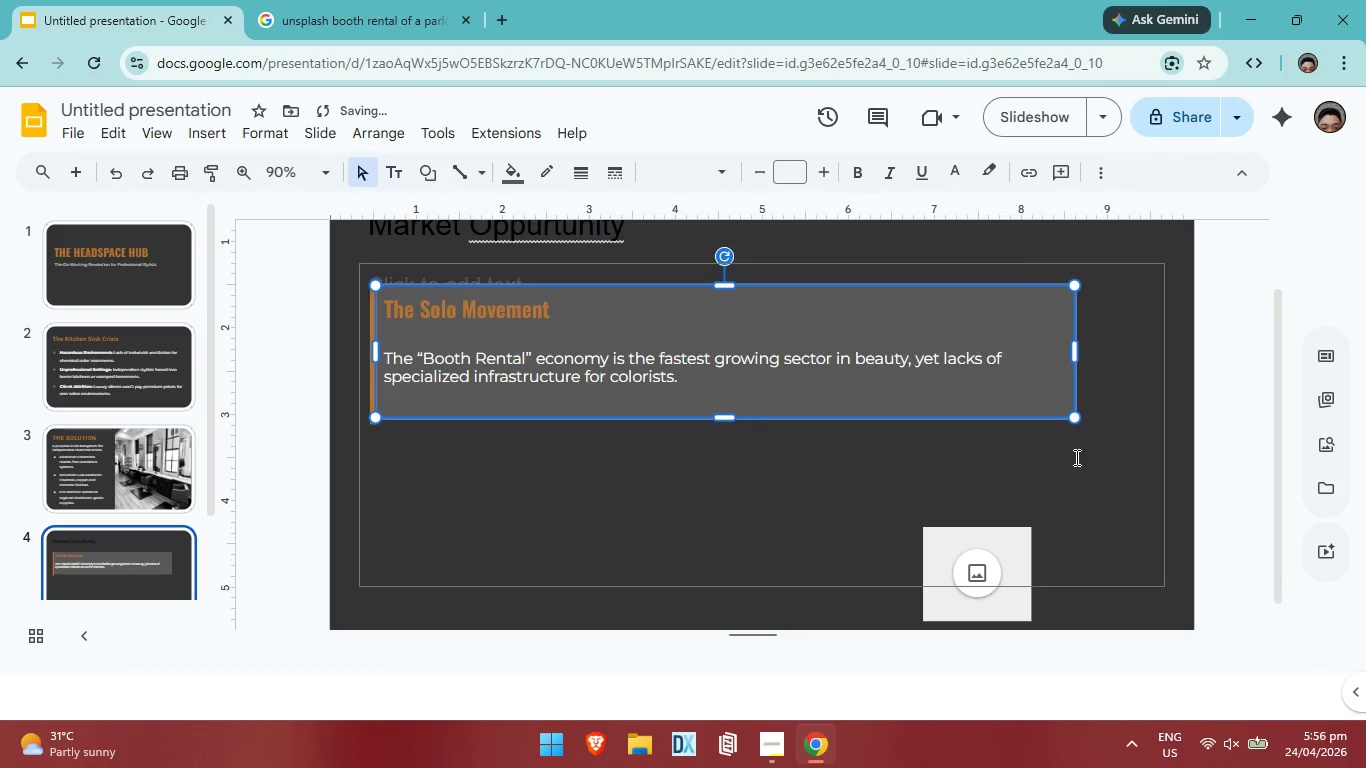 
left_click([1098, 498])
 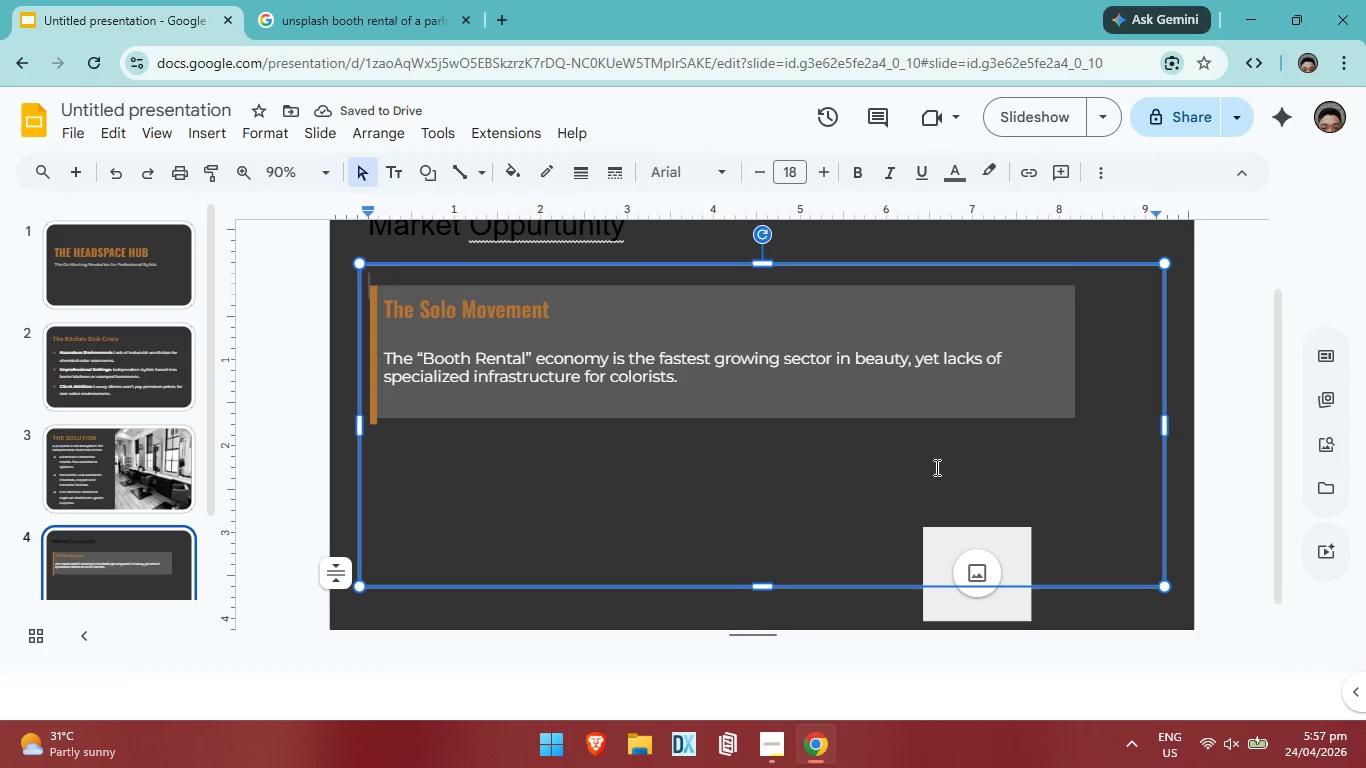 
scroll: coordinate [929, 460], scroll_direction: up, amount: 2.0
 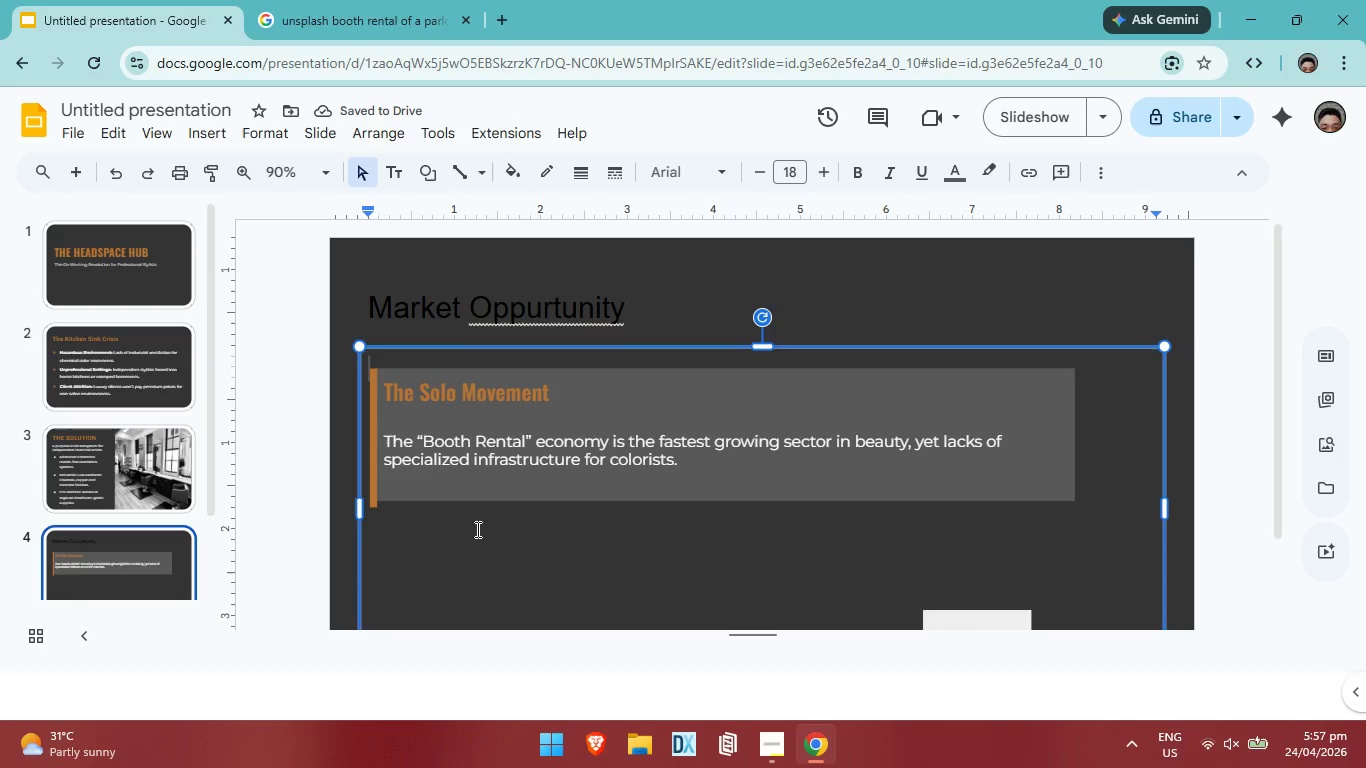 
left_click([471, 571])
 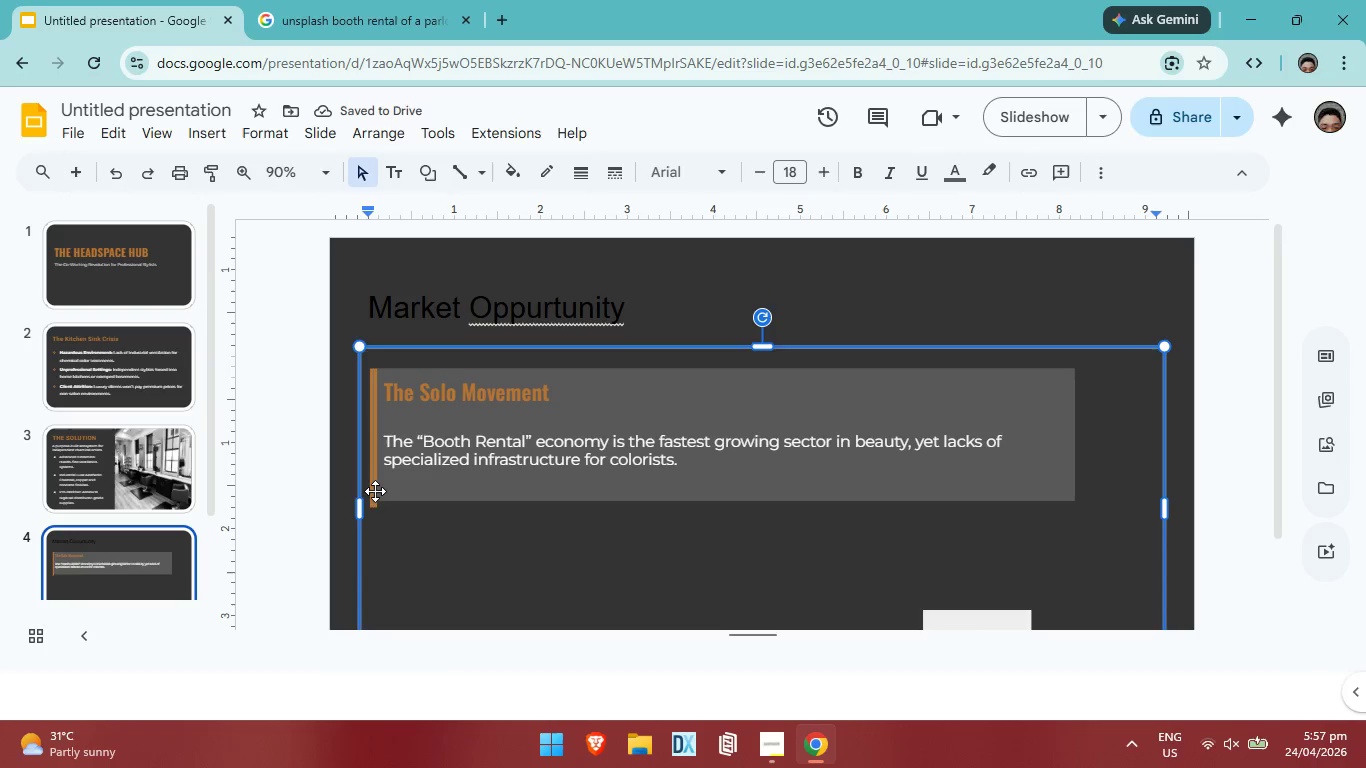 
left_click([375, 491])
 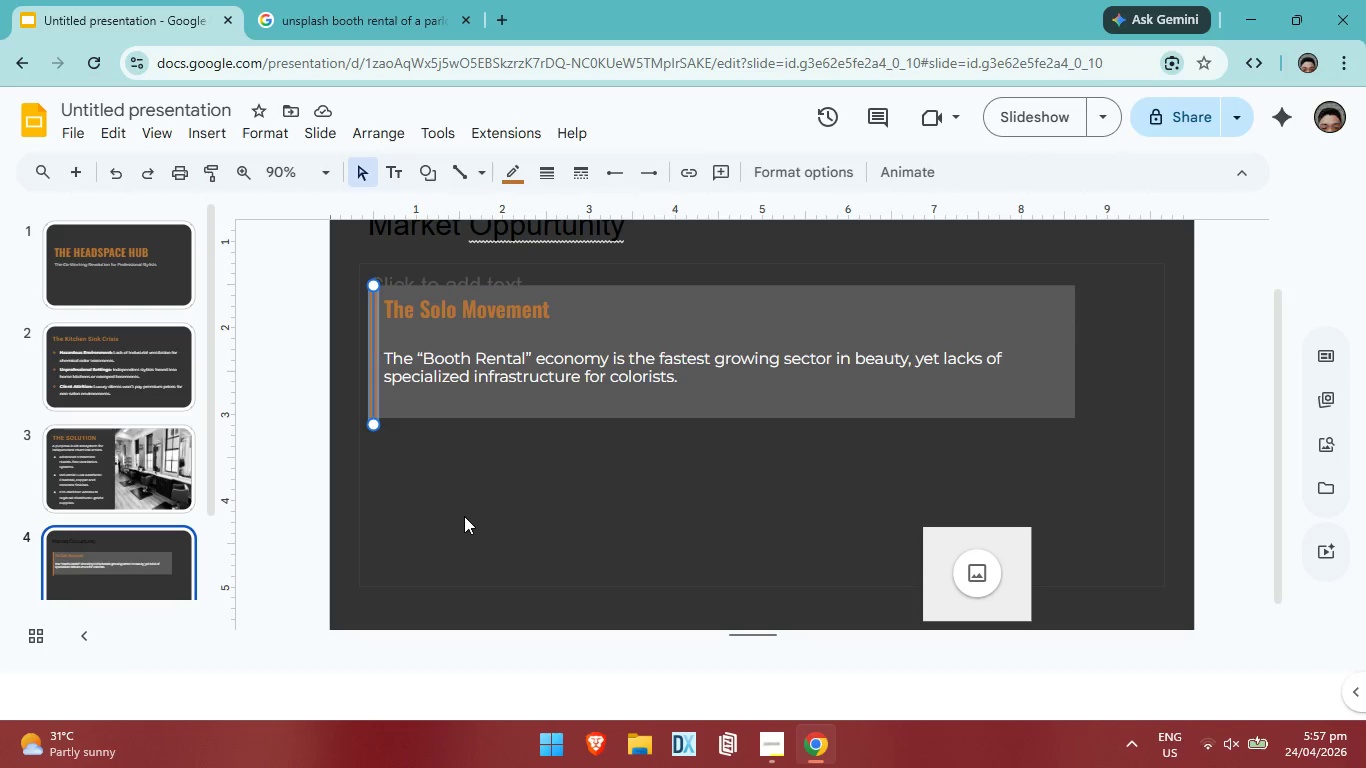 
key(ArrowUp)
 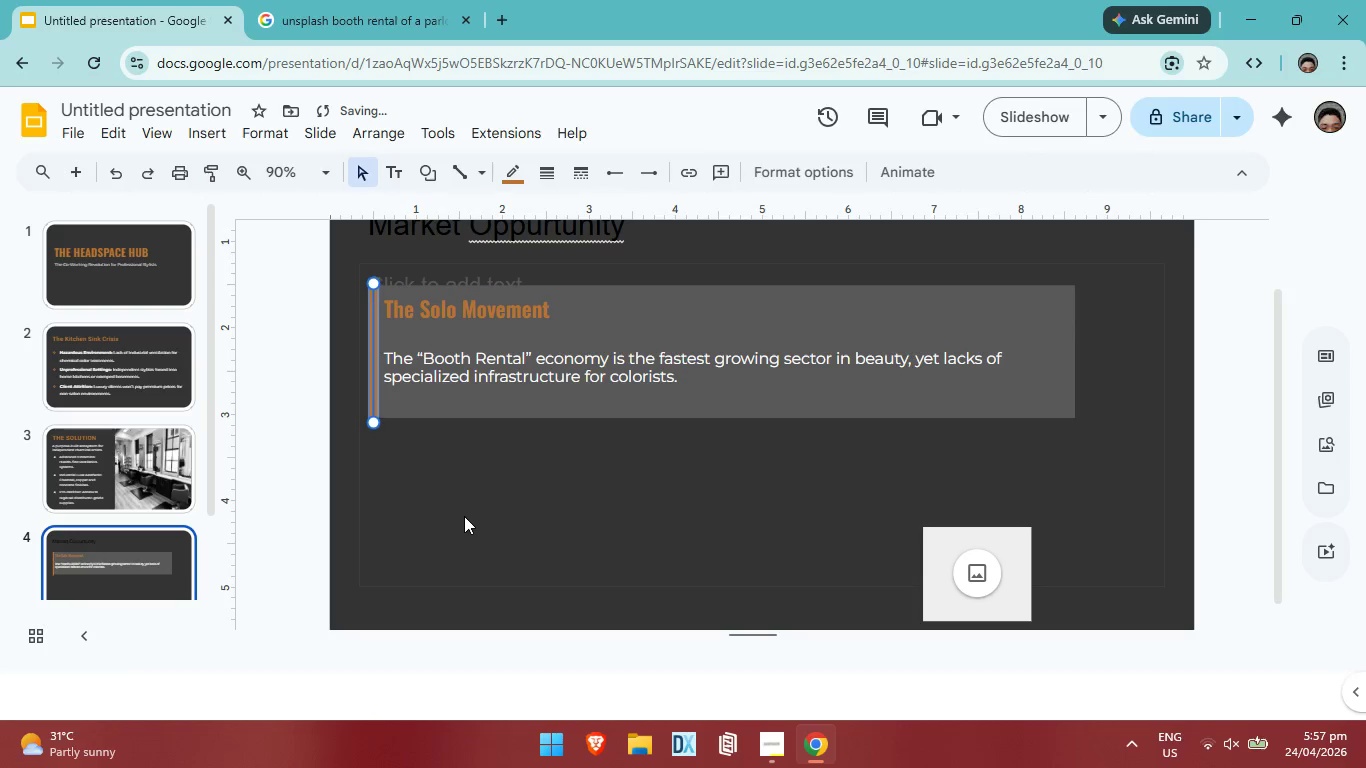 
key(ArrowUp)
 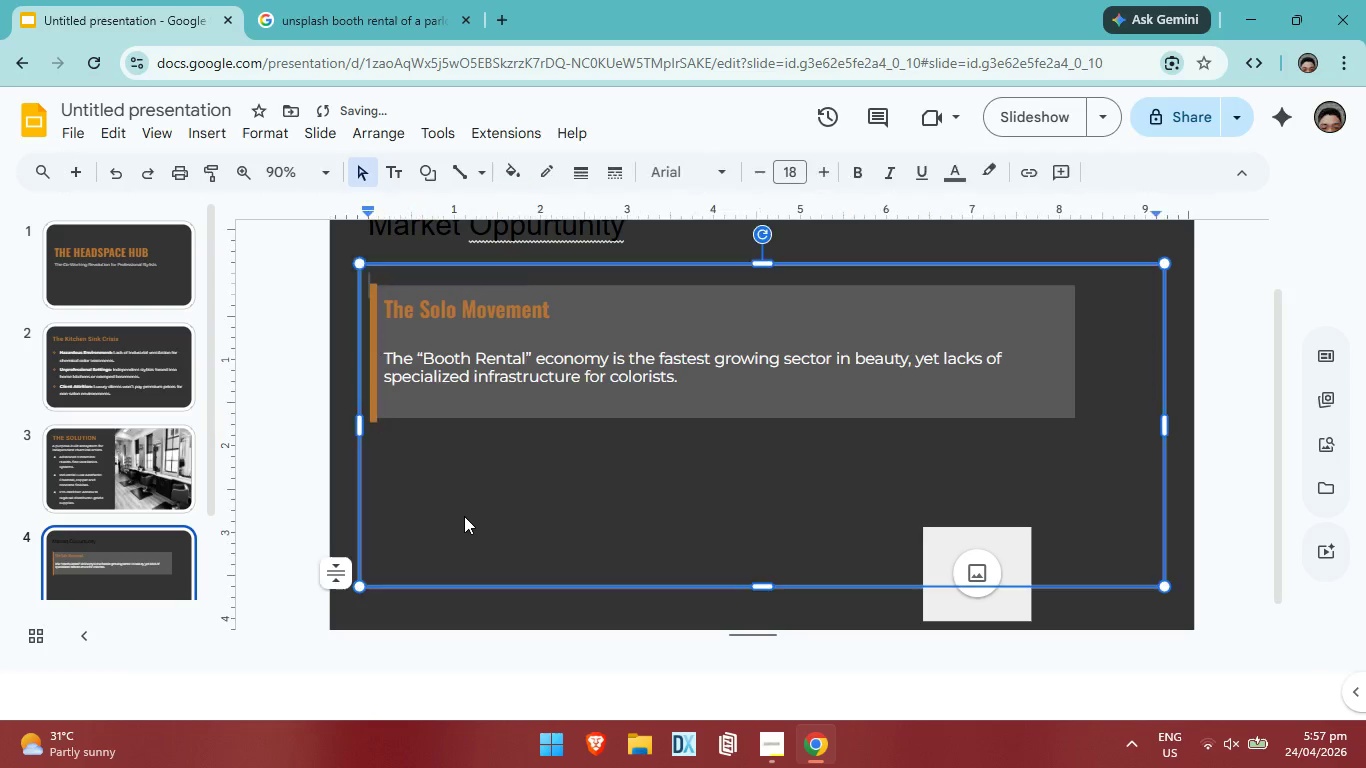 
left_click([464, 516])
 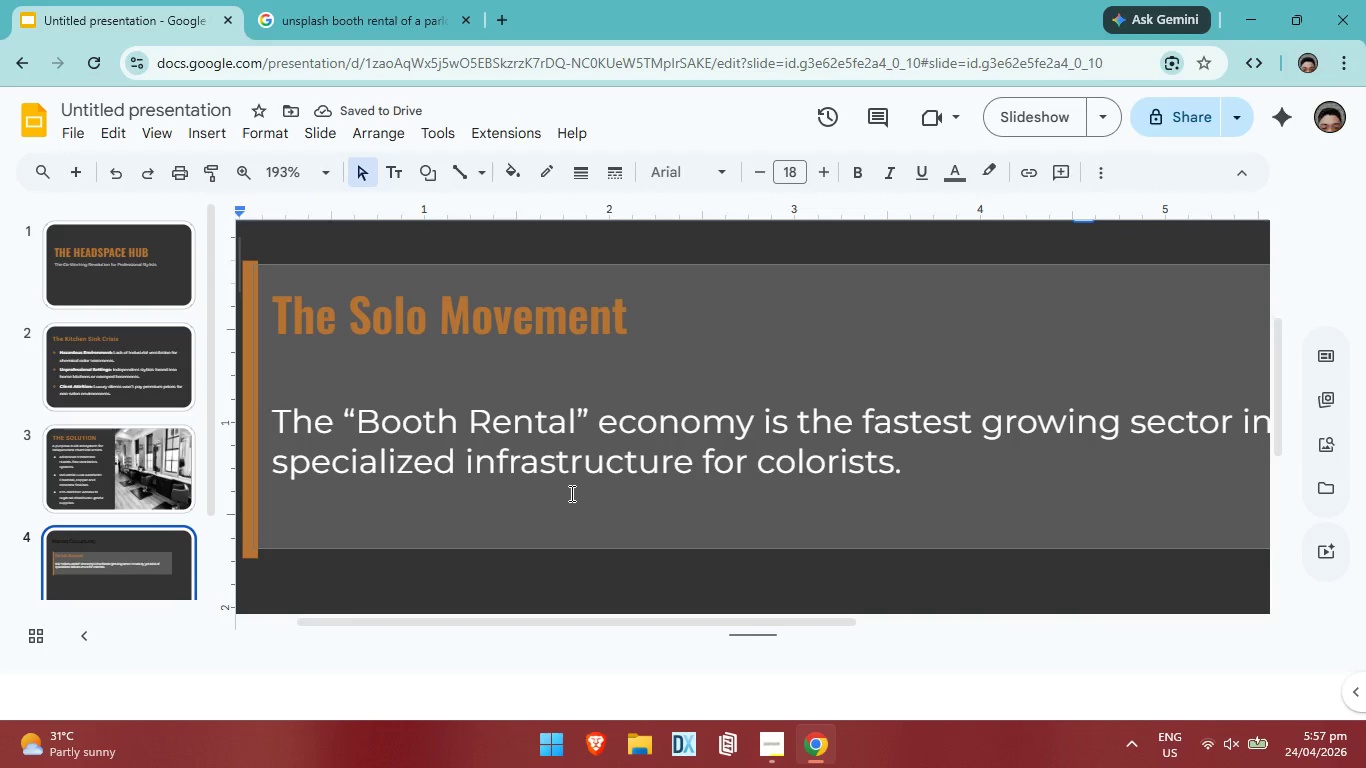 
wait(6.0)
 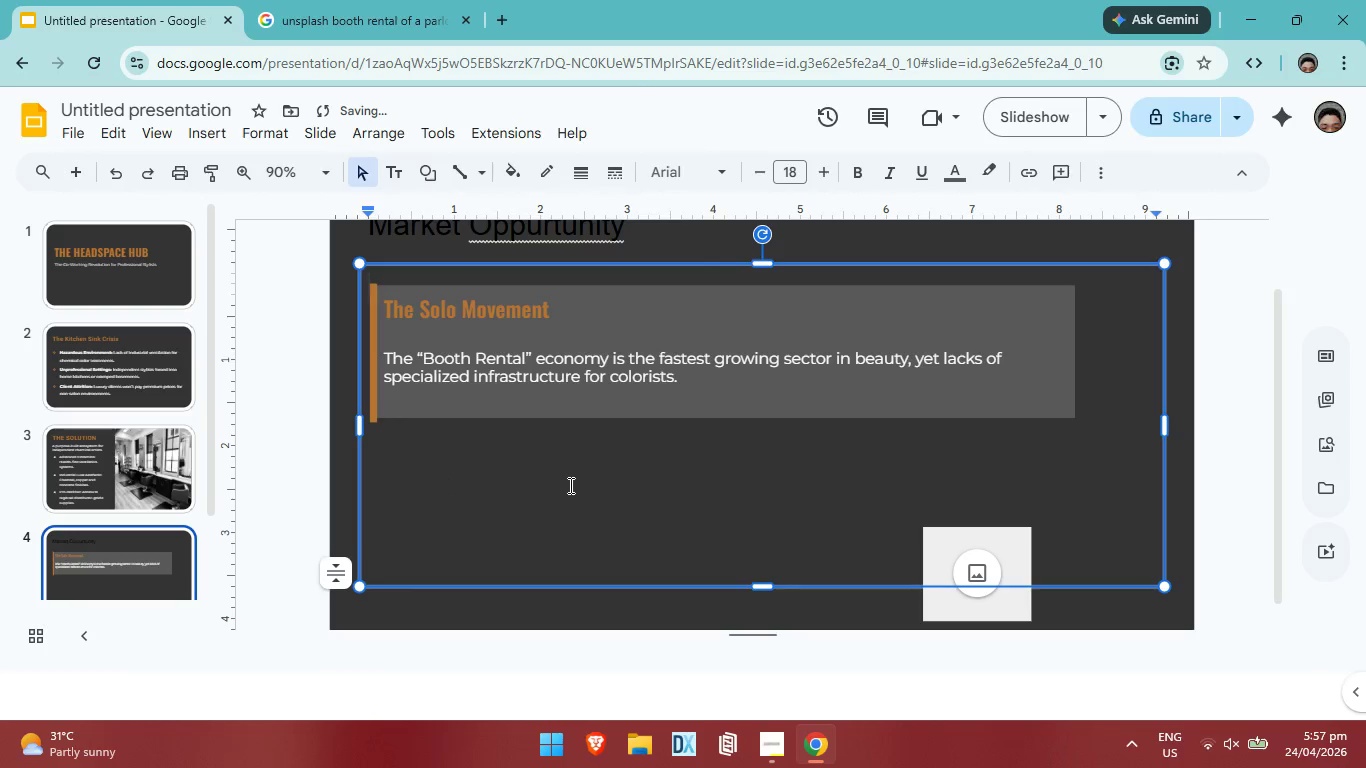 
left_click_drag(start_coordinate=[761, 625], to_coordinate=[587, 620])
 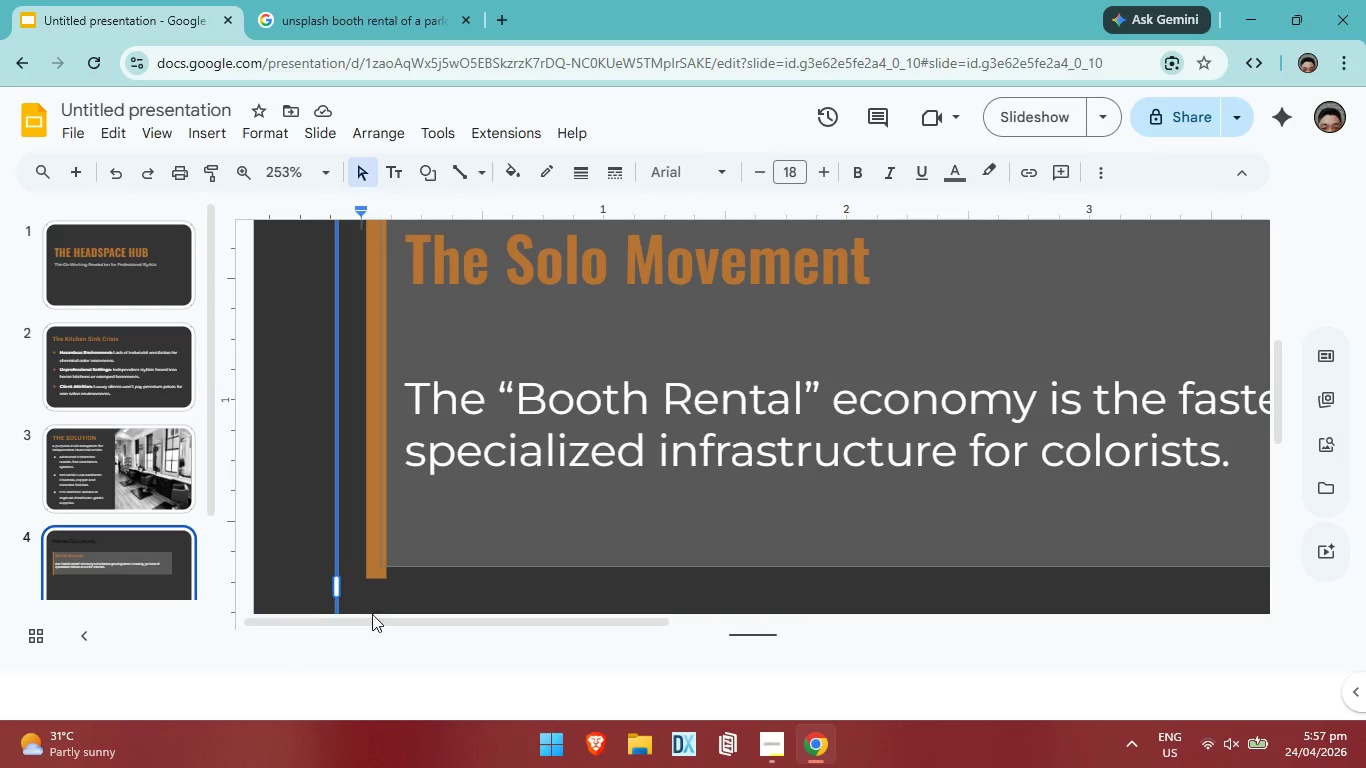 
left_click([374, 574])
 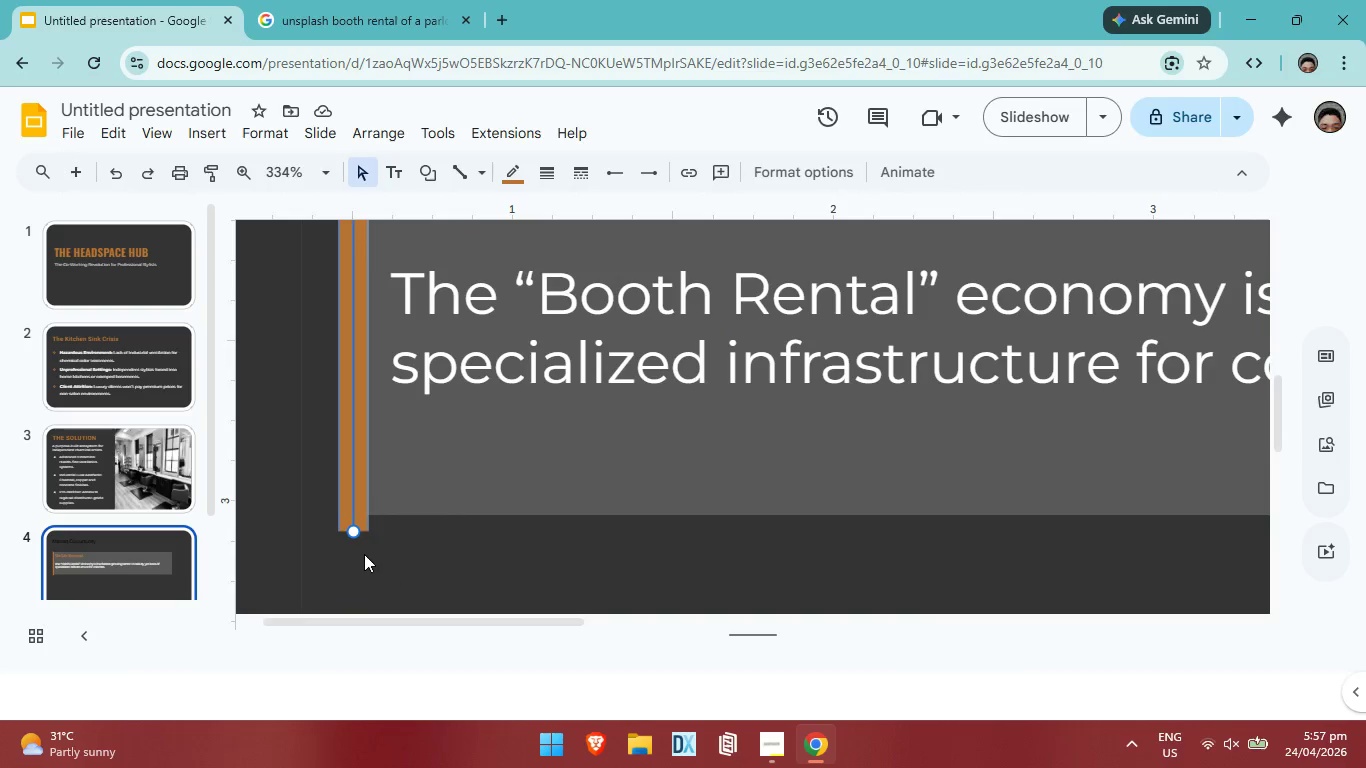 
left_click_drag(start_coordinate=[353, 531], to_coordinate=[353, 517])
 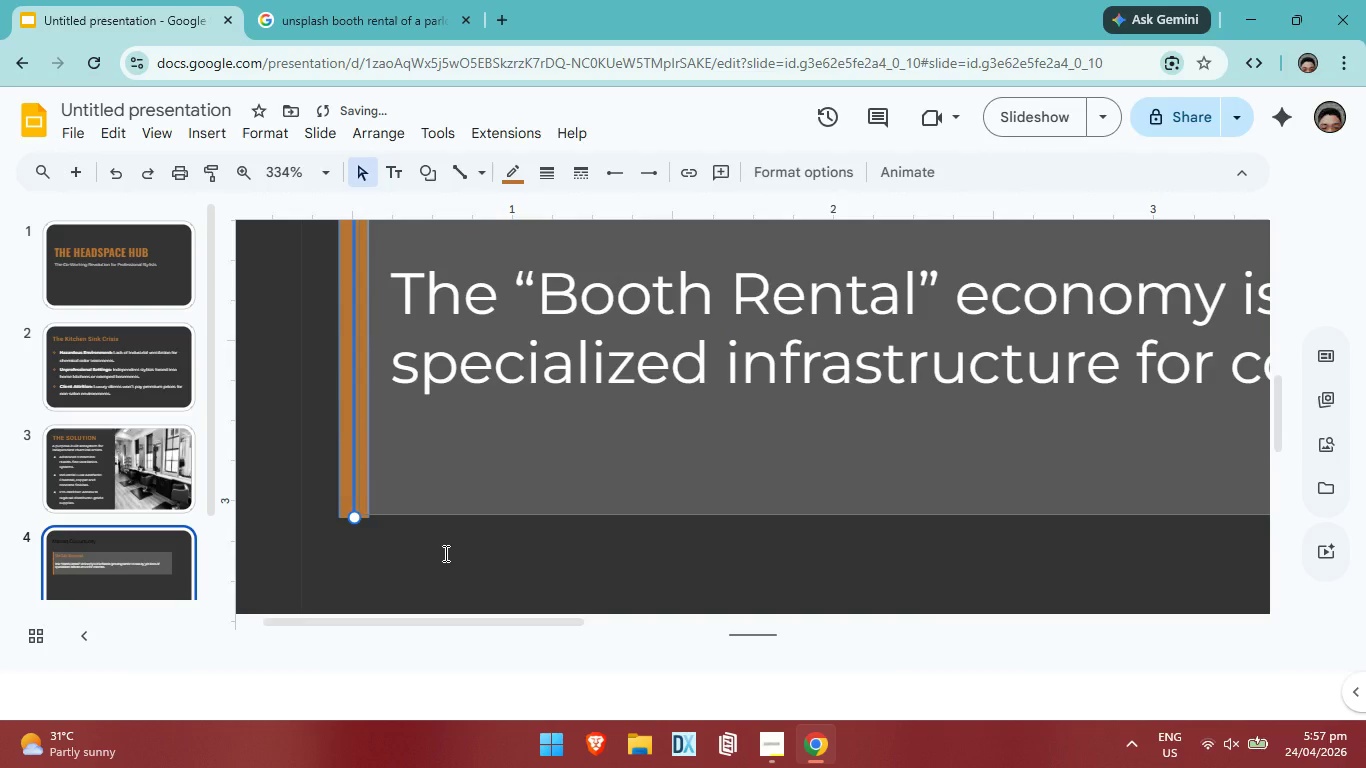 
left_click([444, 553])
 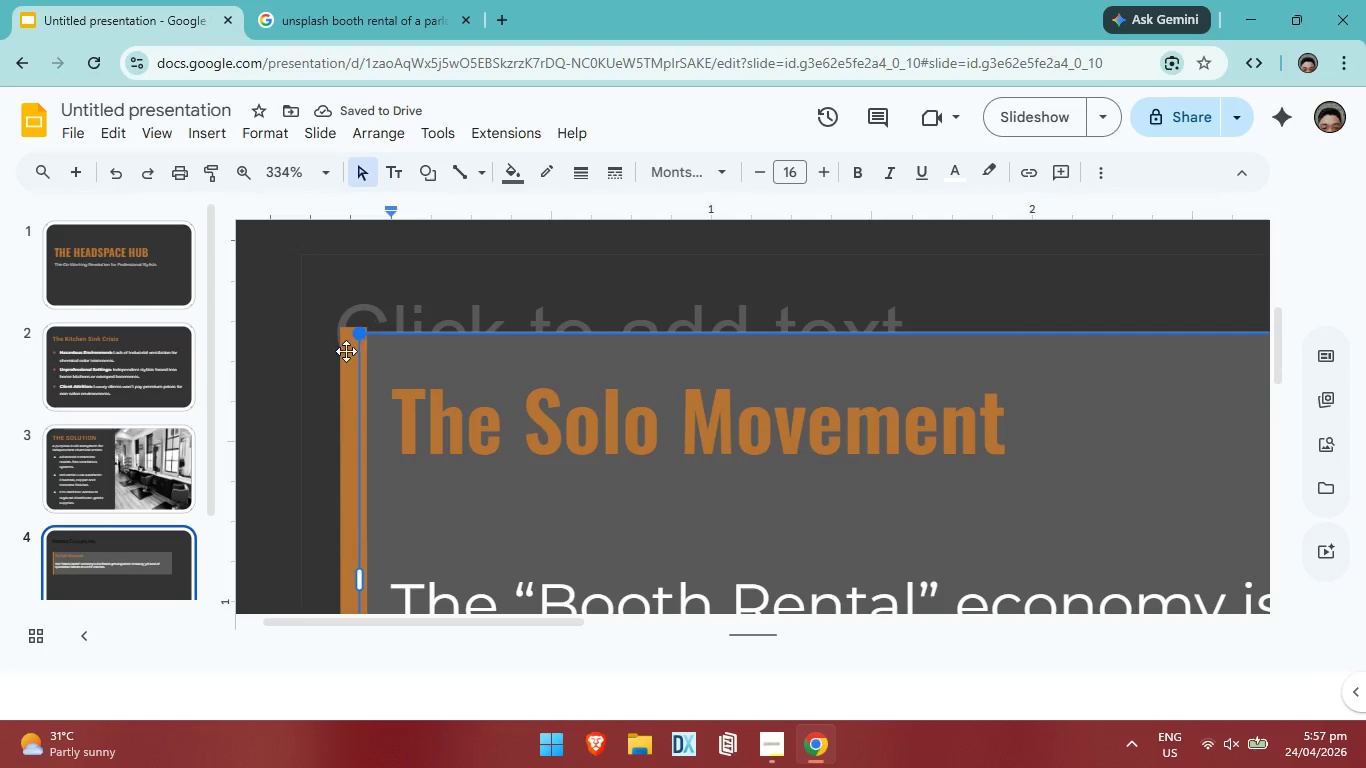 
left_click([344, 360])
 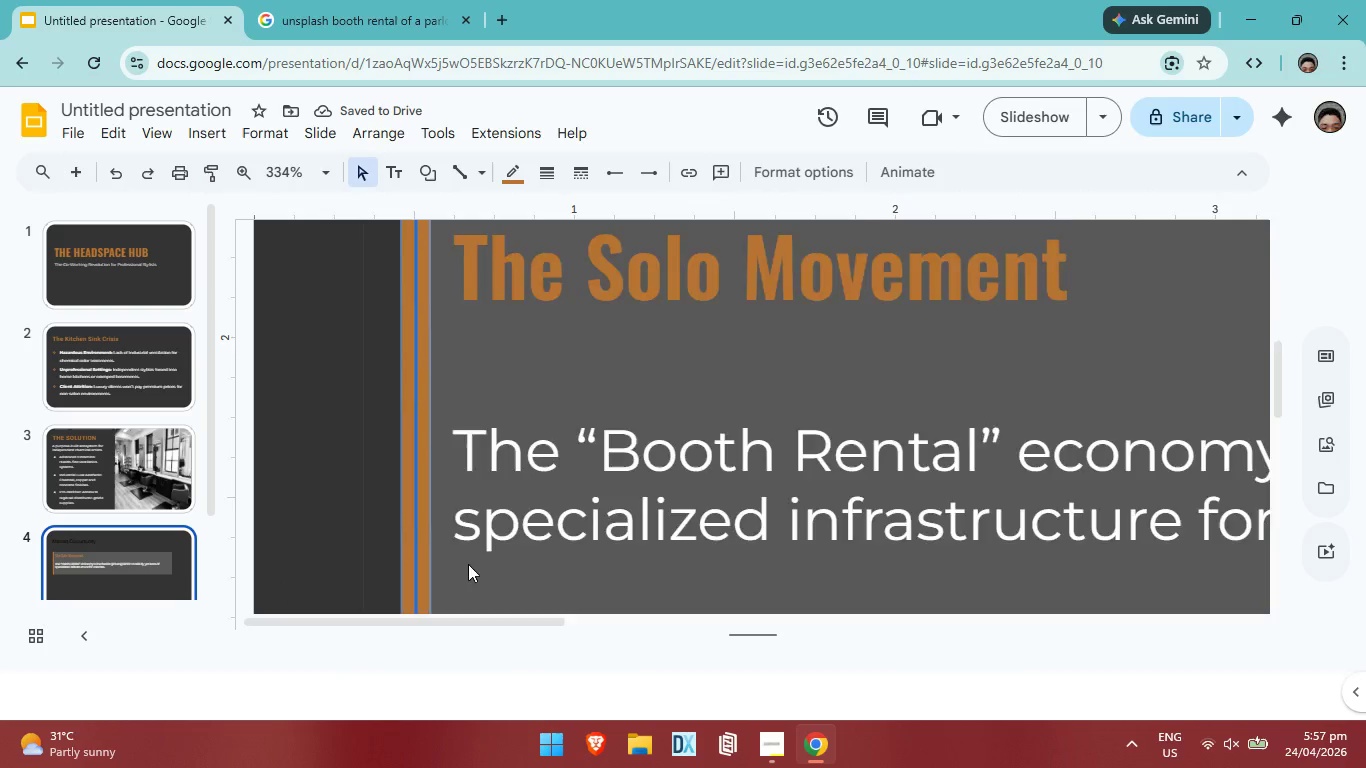 
left_click([456, 488])
 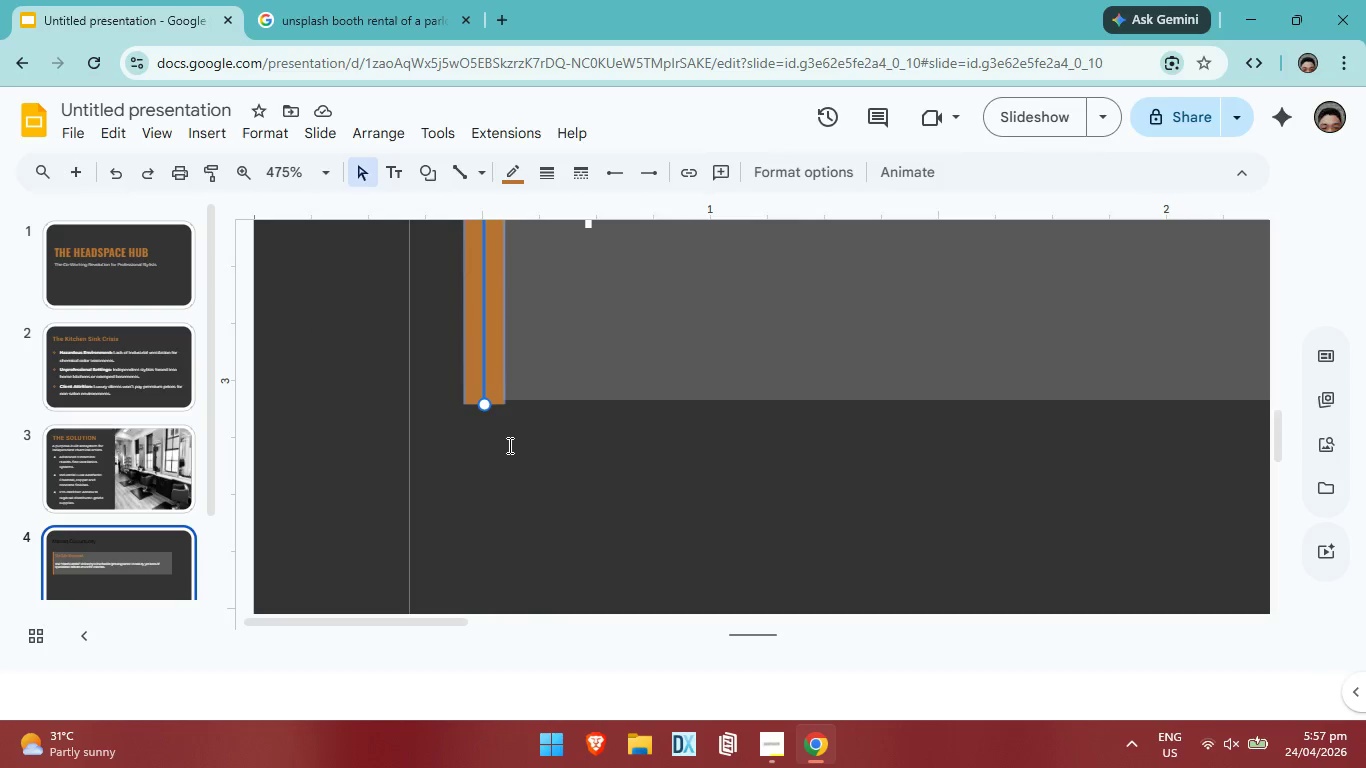 
left_click([576, 474])
 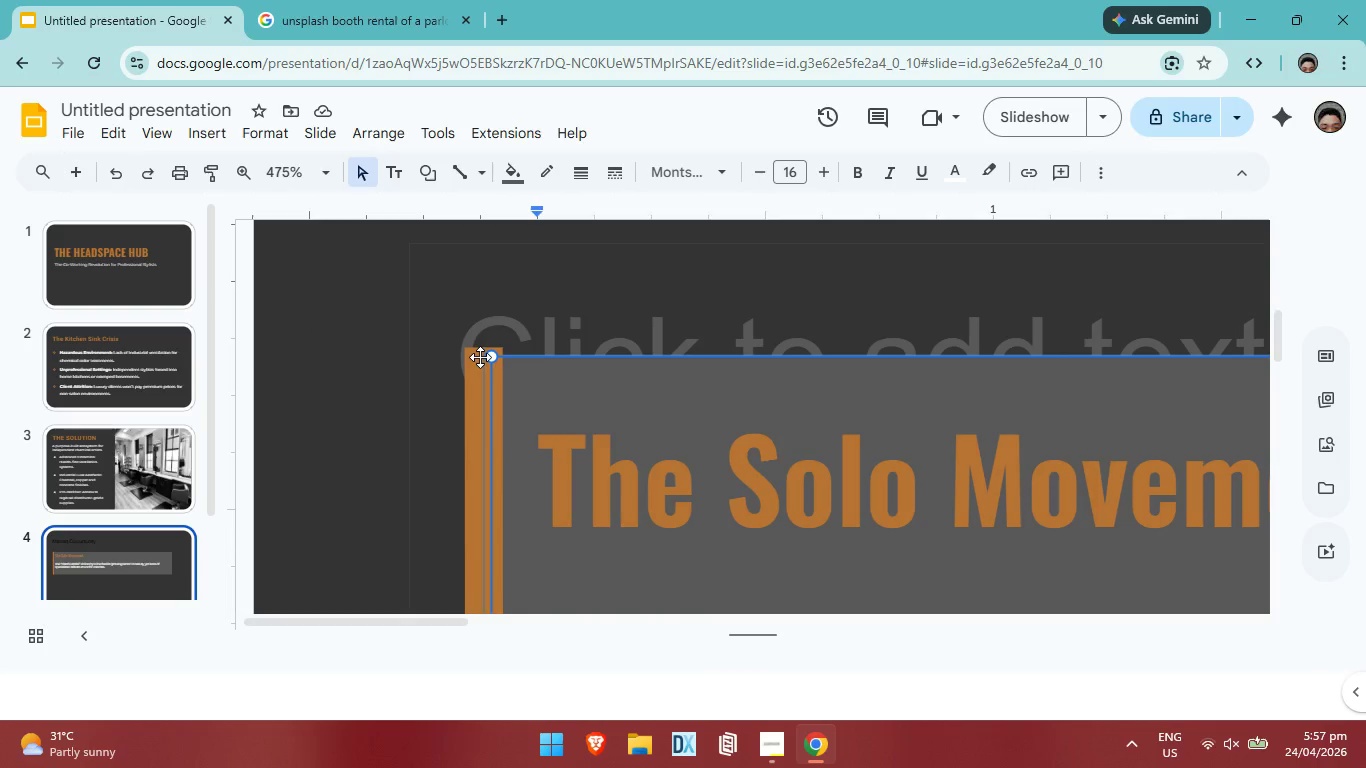 
left_click([480, 357])
 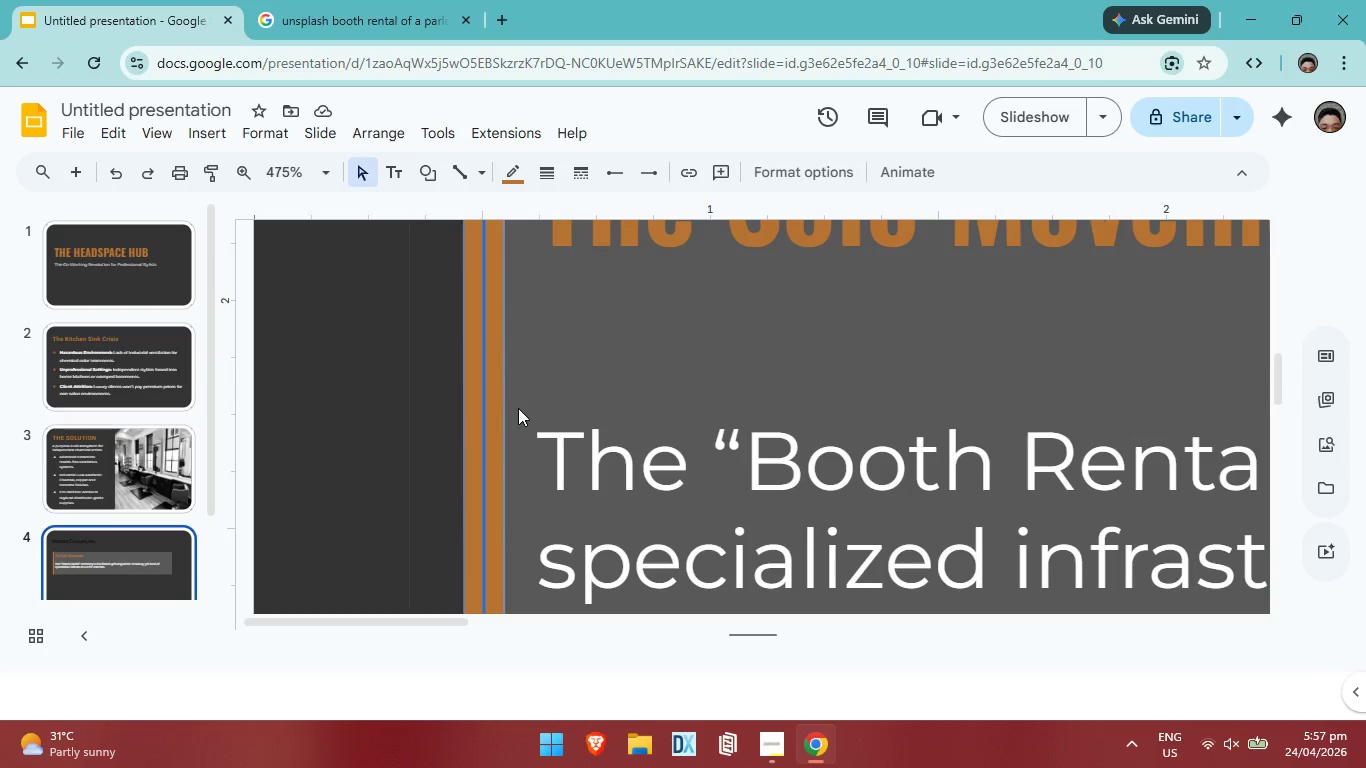 
scroll: coordinate [537, 383], scroll_direction: up, amount: 3.0
 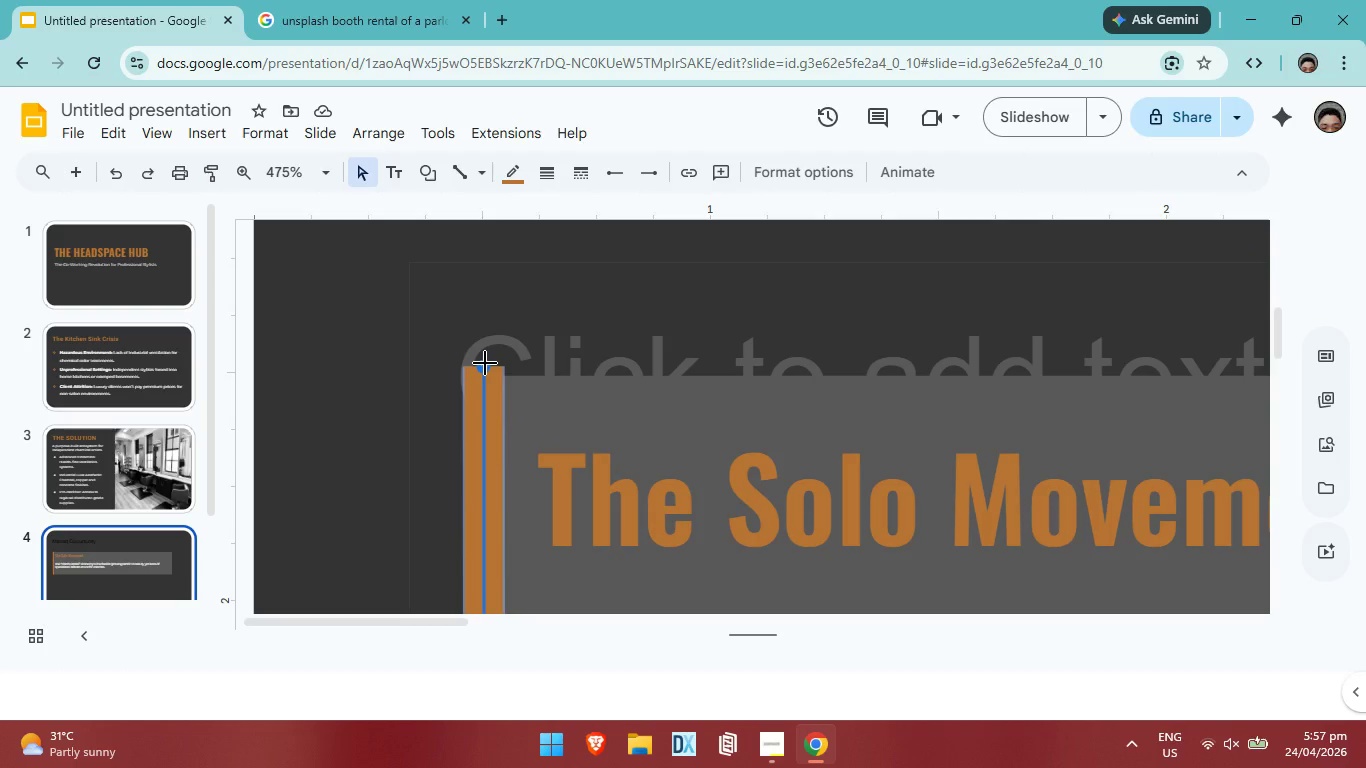 
left_click_drag(start_coordinate=[485, 363], to_coordinate=[484, 374])
 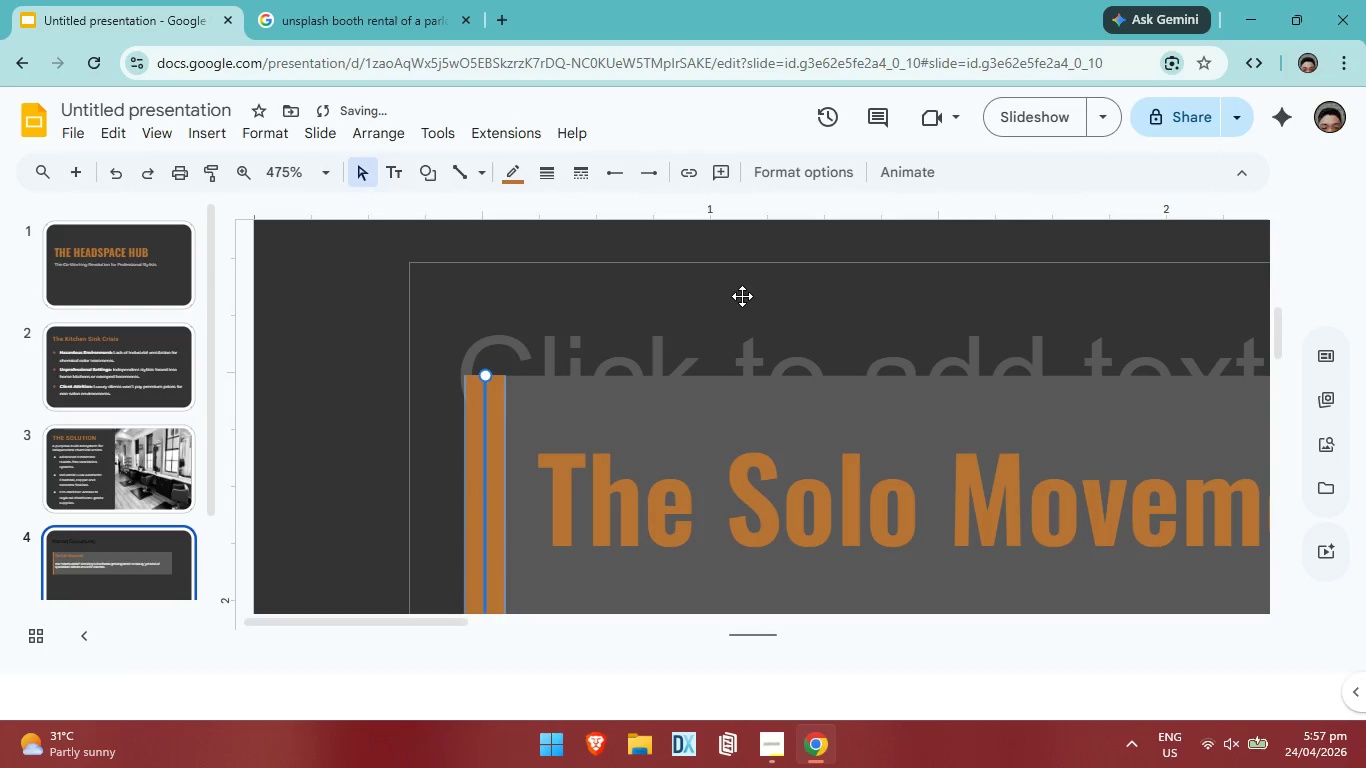 
left_click([742, 296])
 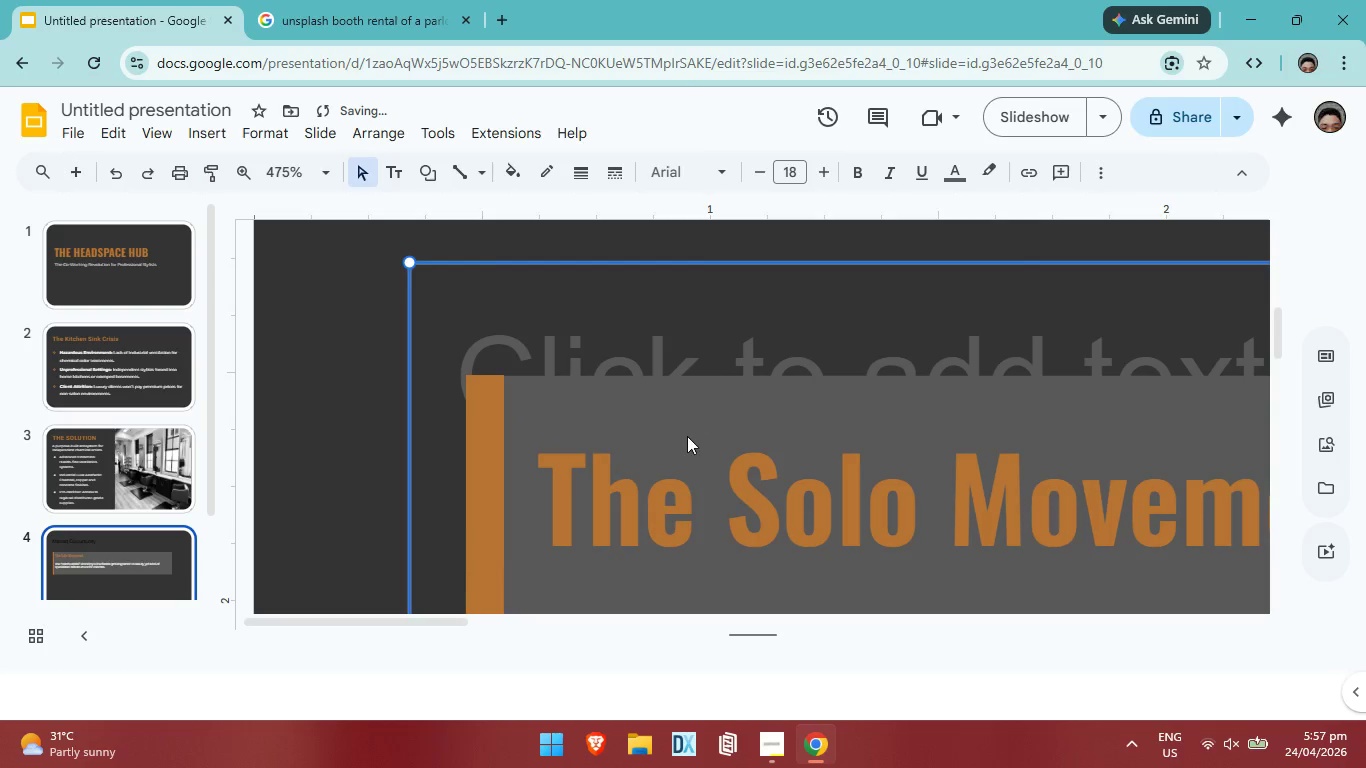 
scroll: coordinate [683, 422], scroll_direction: down, amount: 7.0
 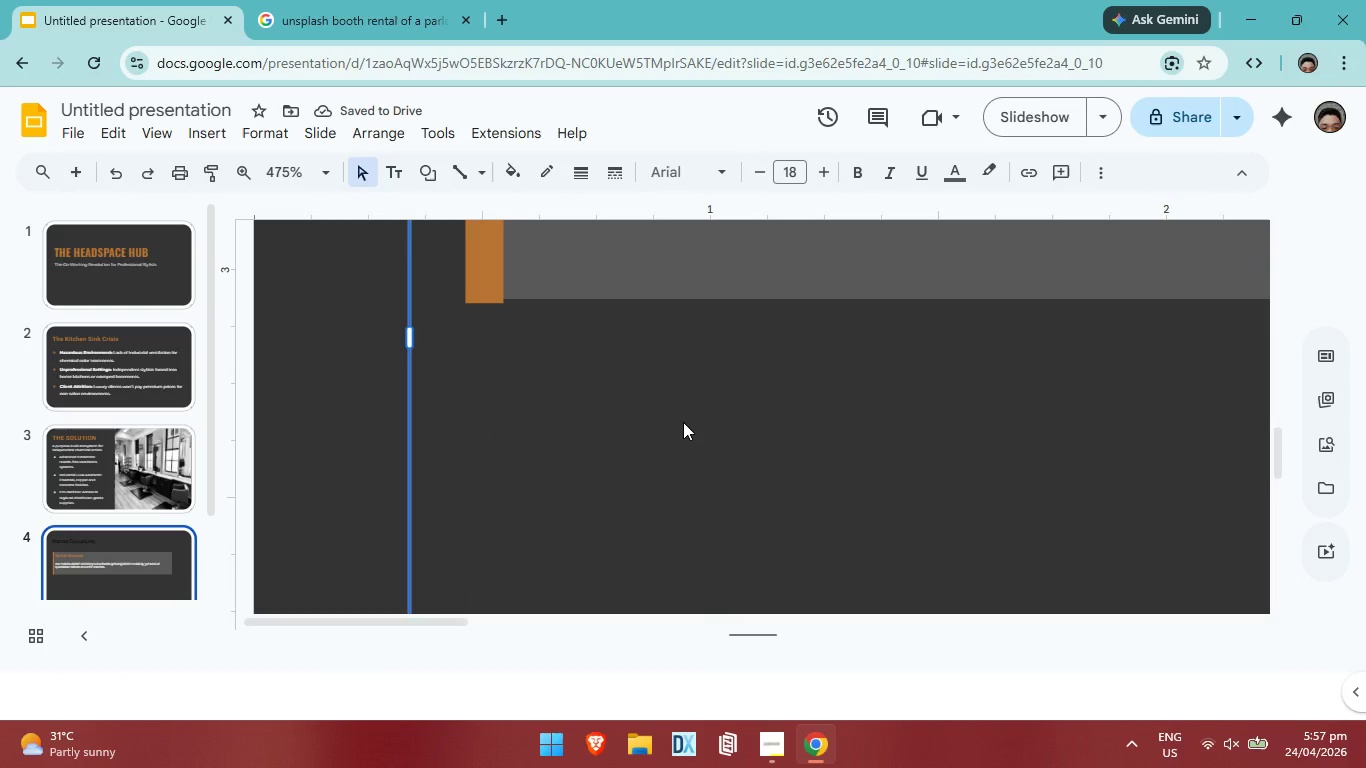 
scroll: coordinate [683, 422], scroll_direction: none, amount: 0.0
 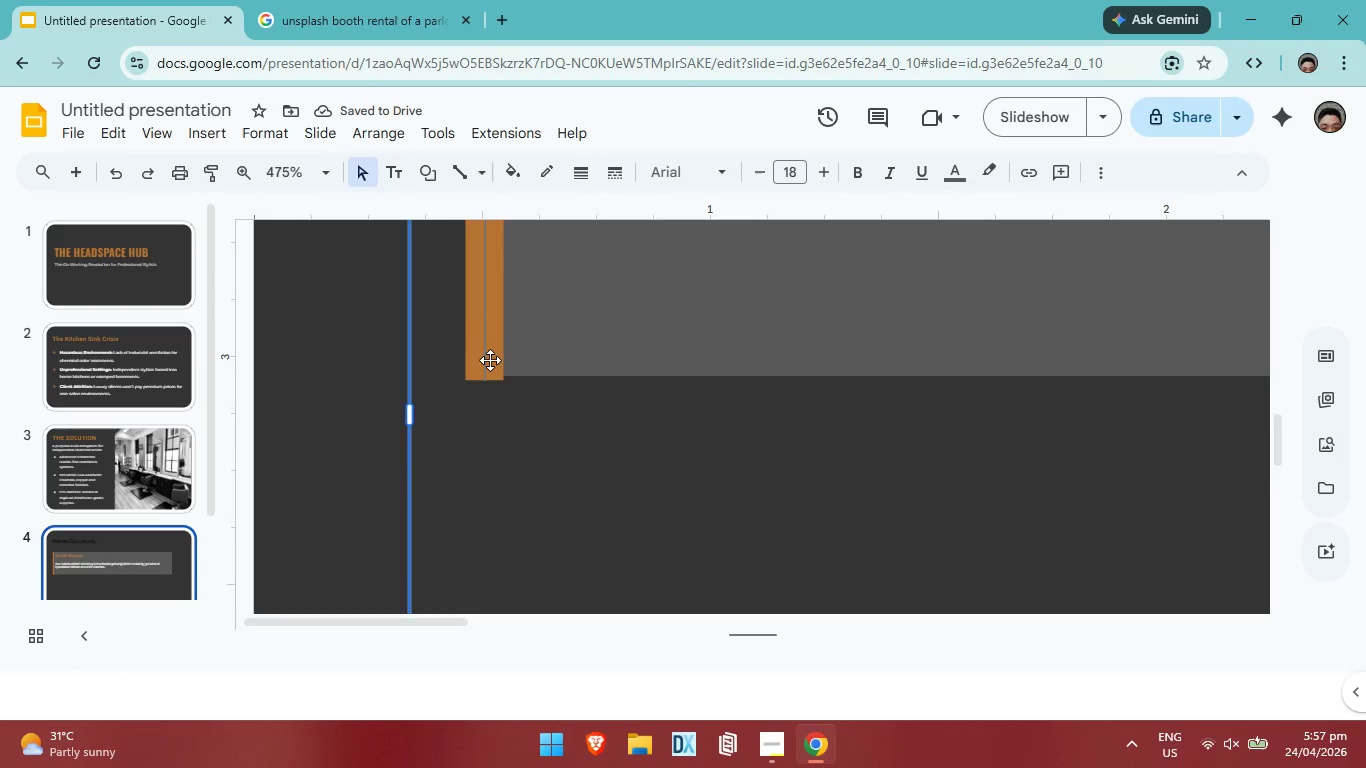 
left_click([490, 360])
 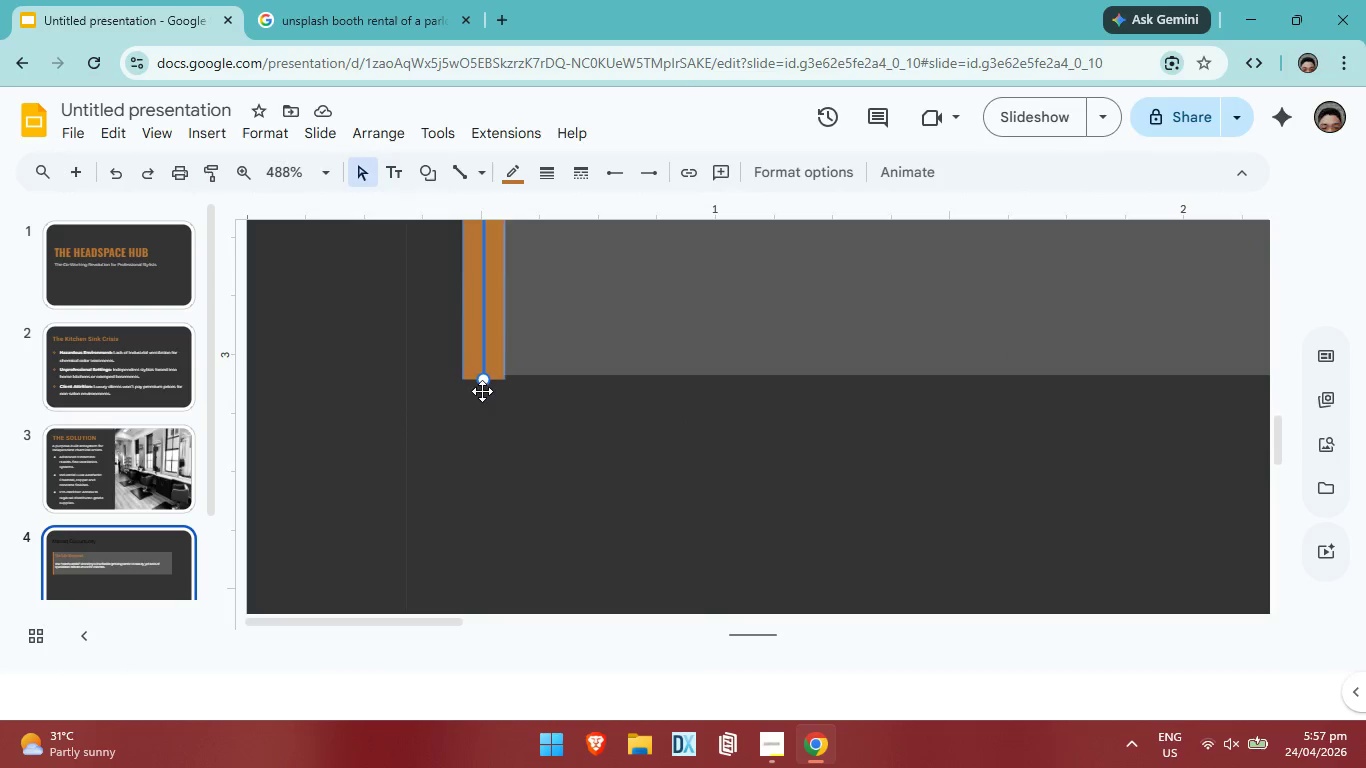 
left_click_drag(start_coordinate=[482, 381], to_coordinate=[485, 376])
 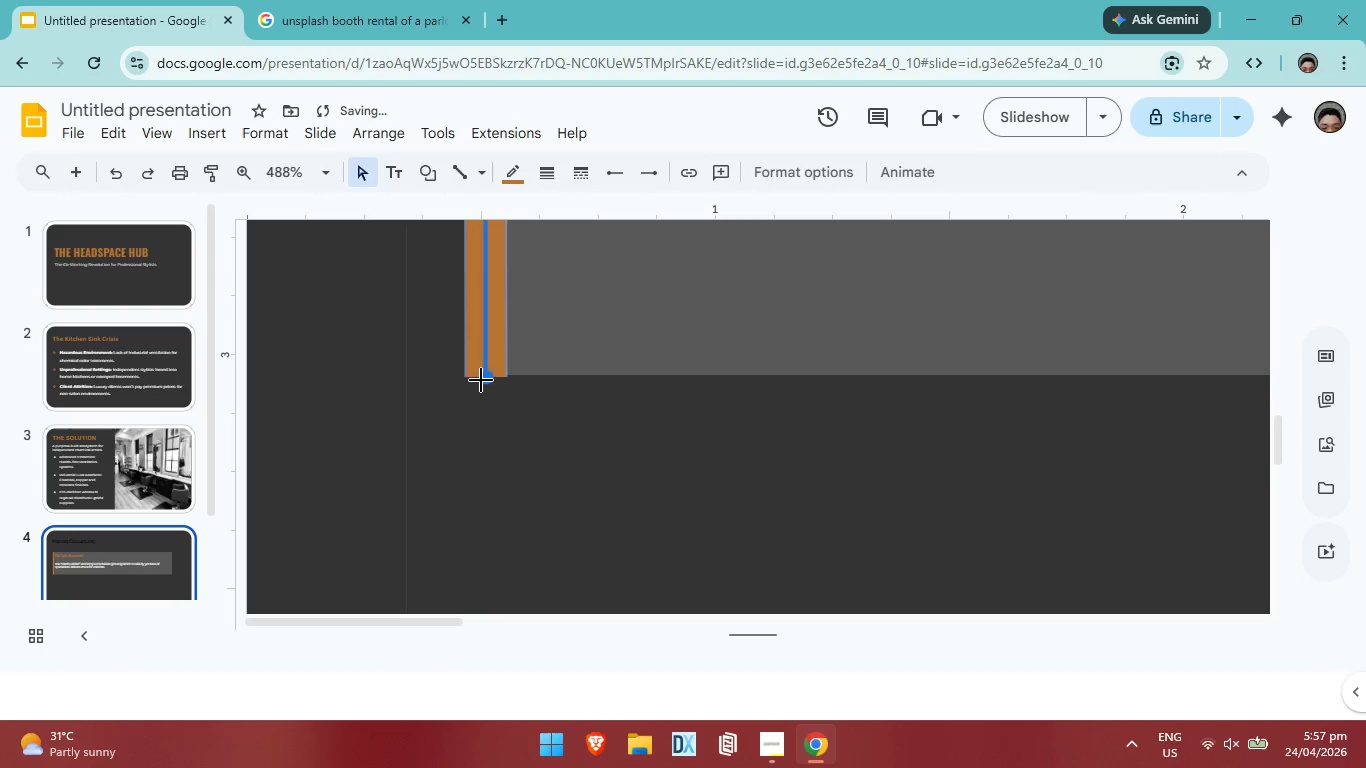 
left_click_drag(start_coordinate=[487, 380], to_coordinate=[487, 373])
 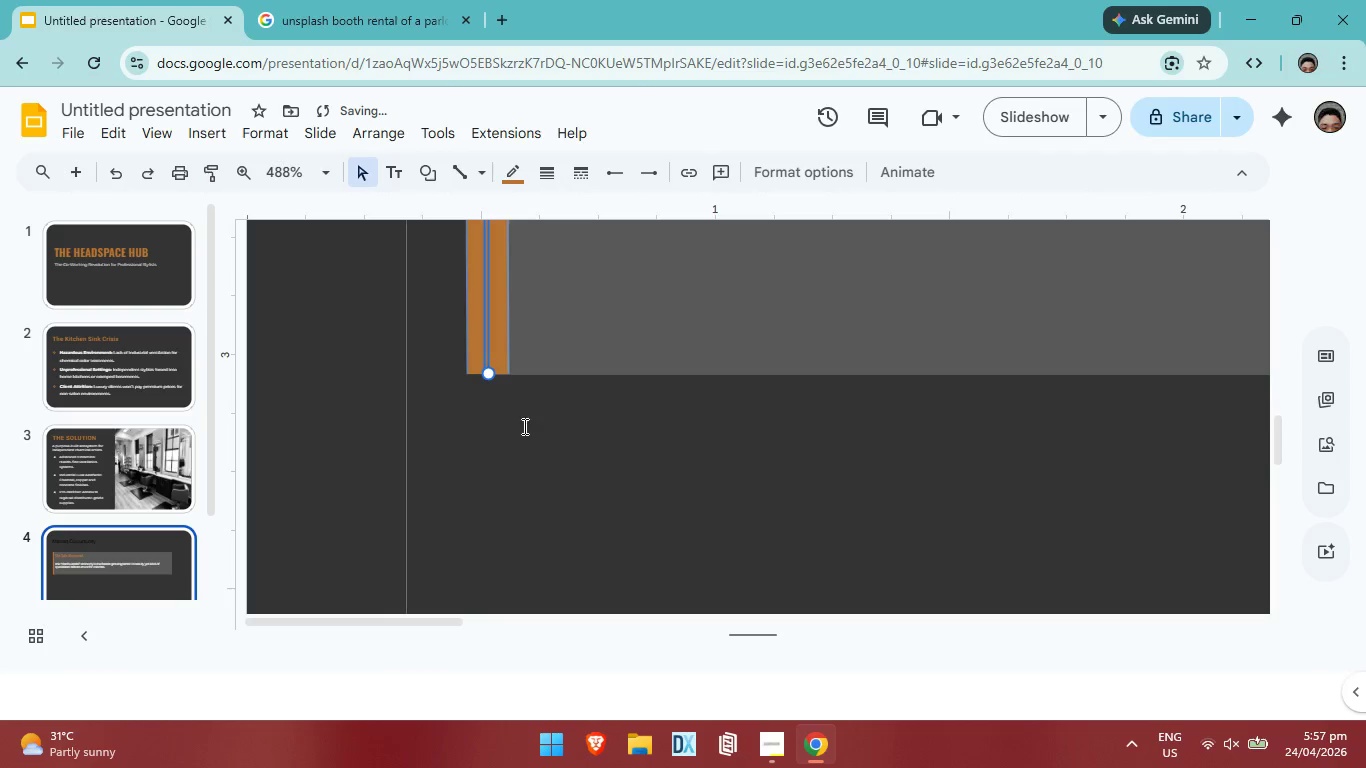 
left_click([524, 427])
 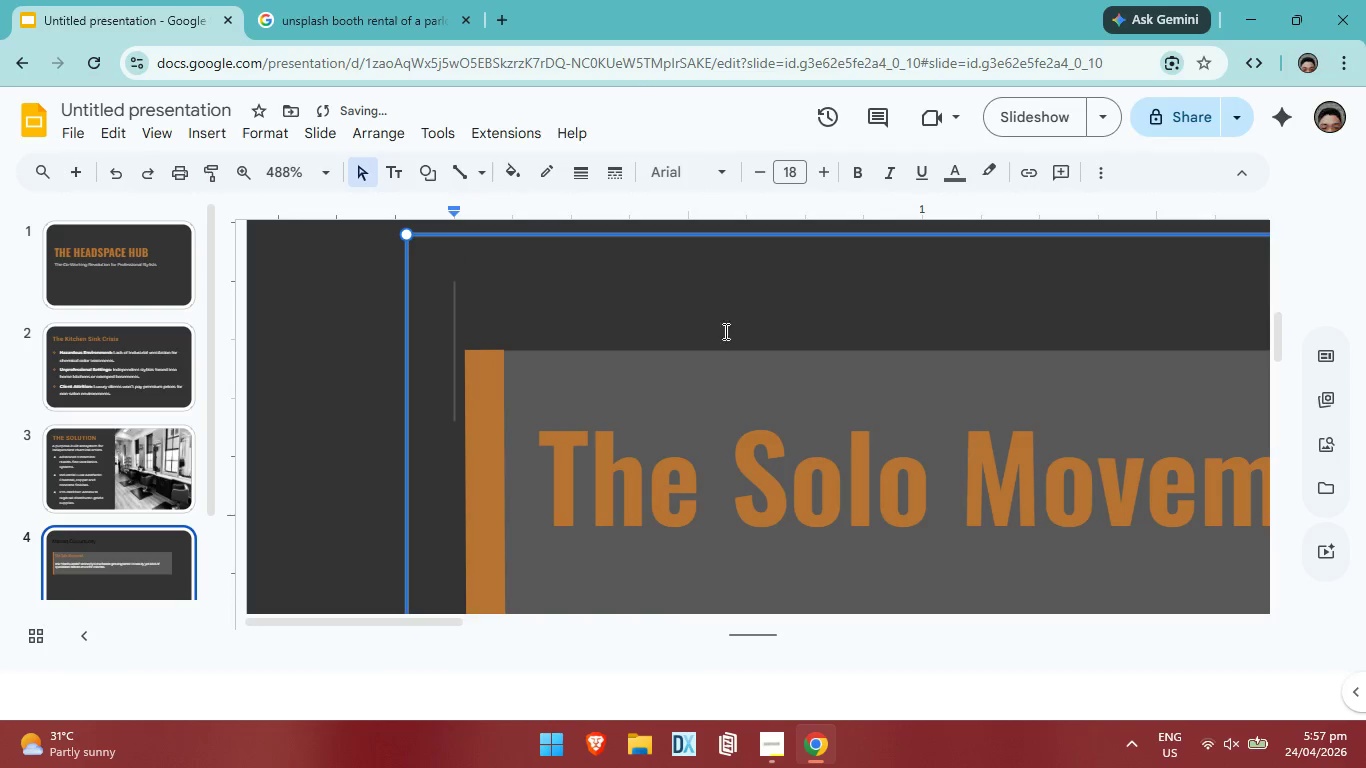 
scroll: coordinate [697, 397], scroll_direction: down, amount: 5.0
 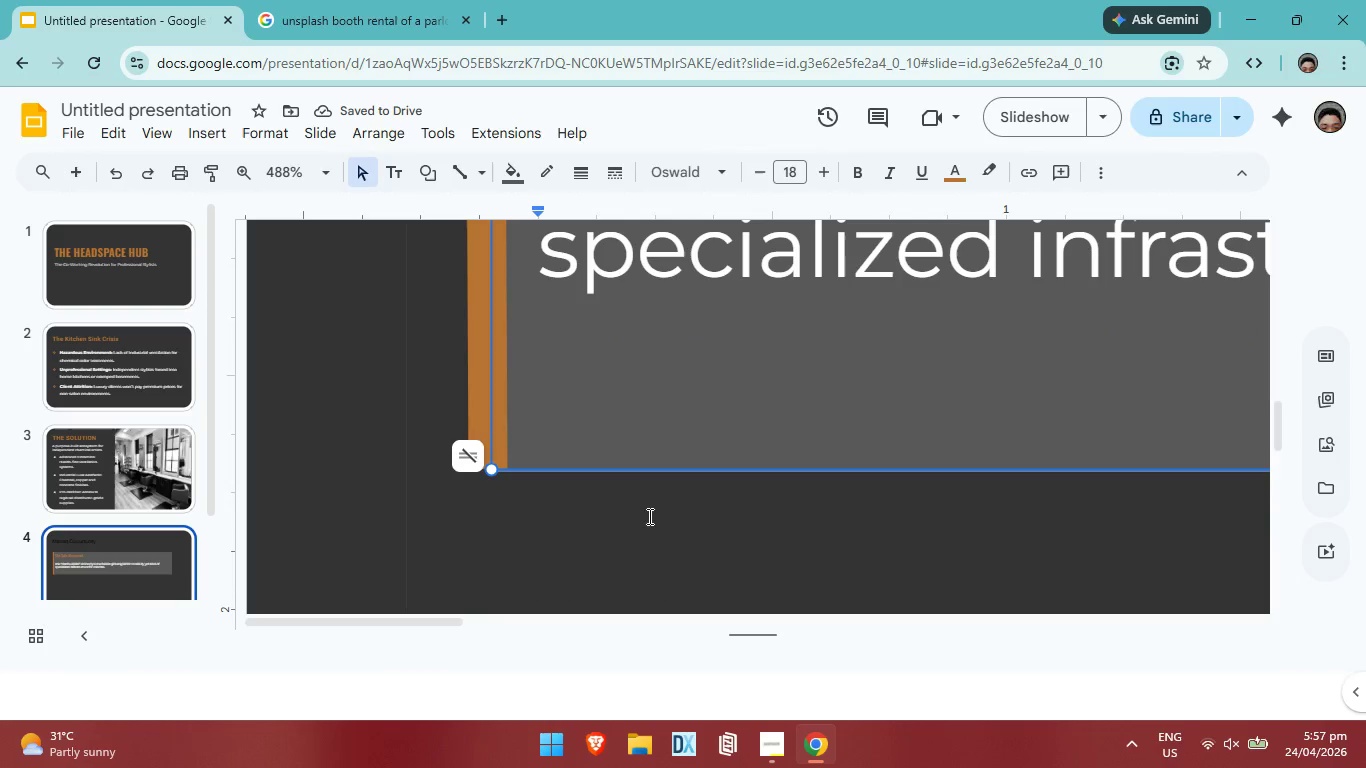 
left_click([649, 519])
 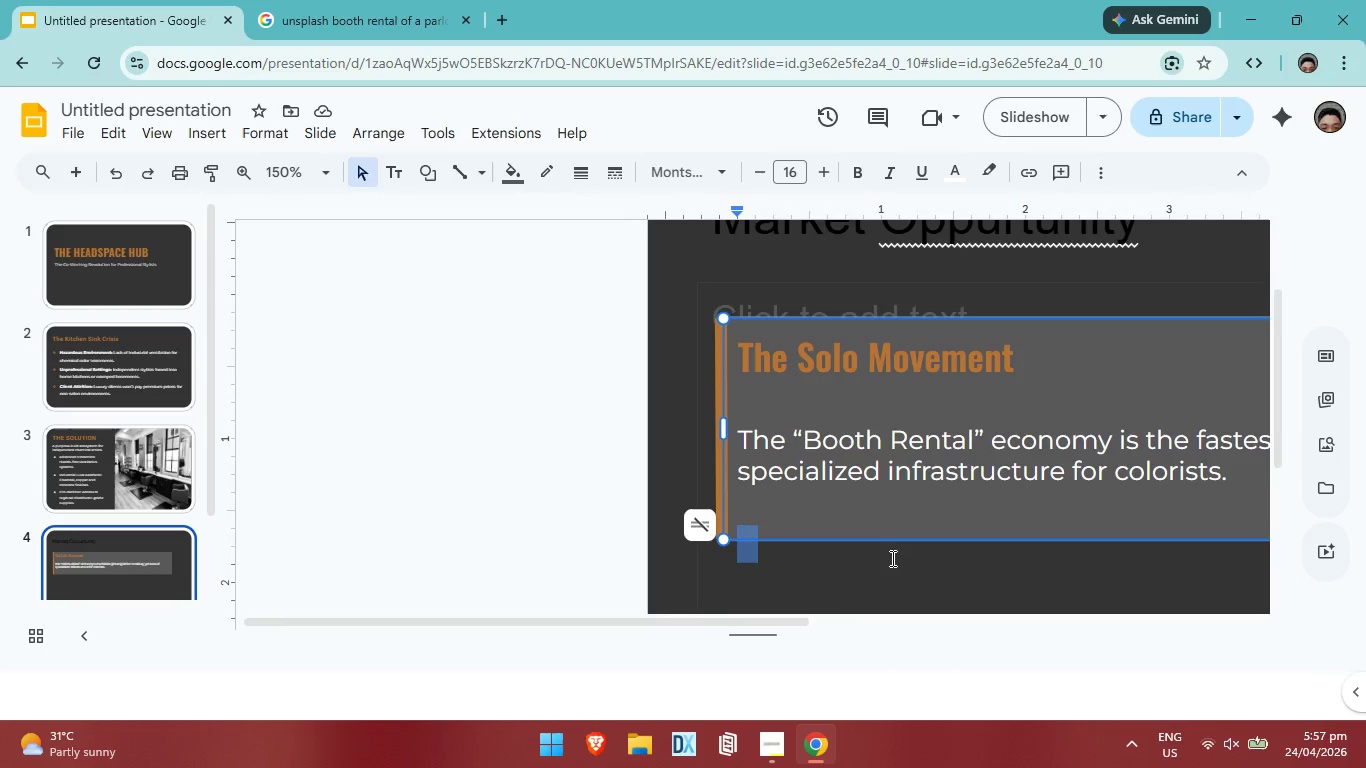 
left_click([1048, 345])
 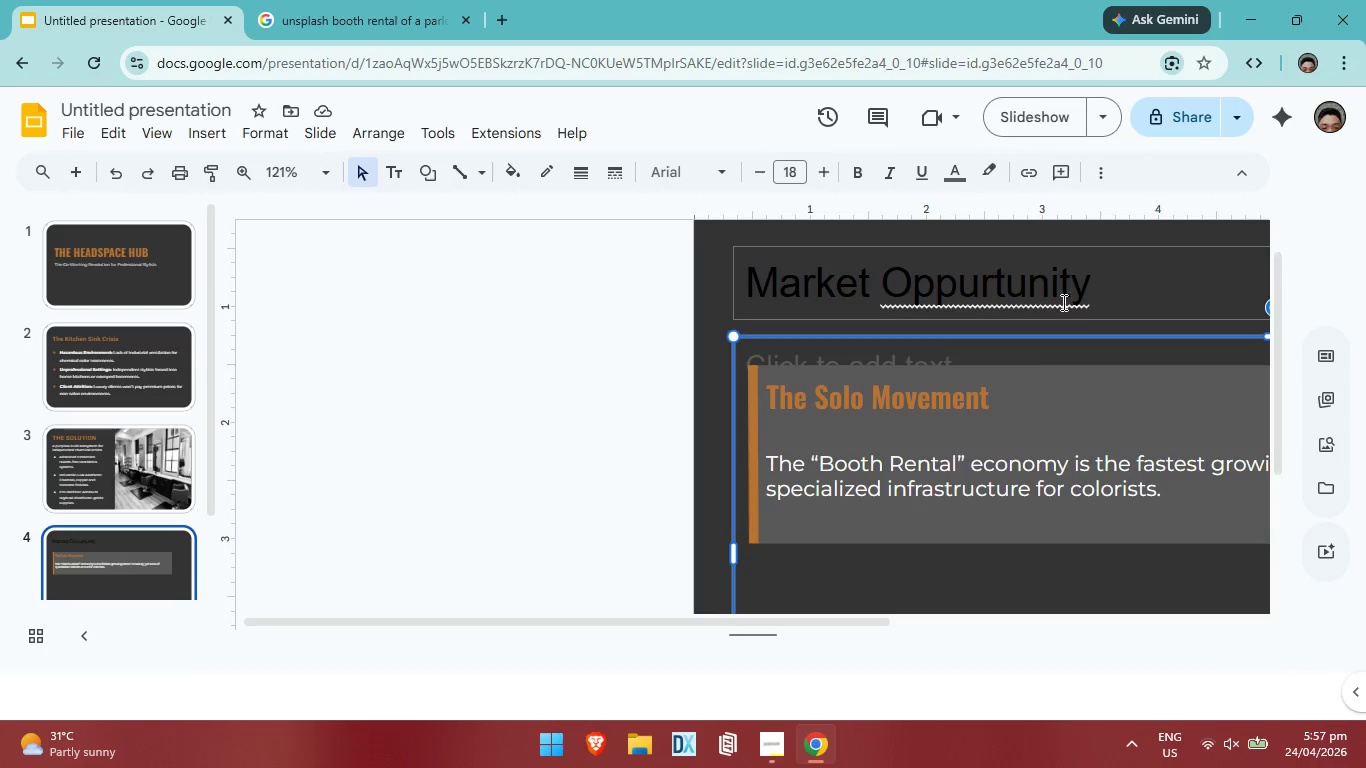 
left_click([1045, 295])
 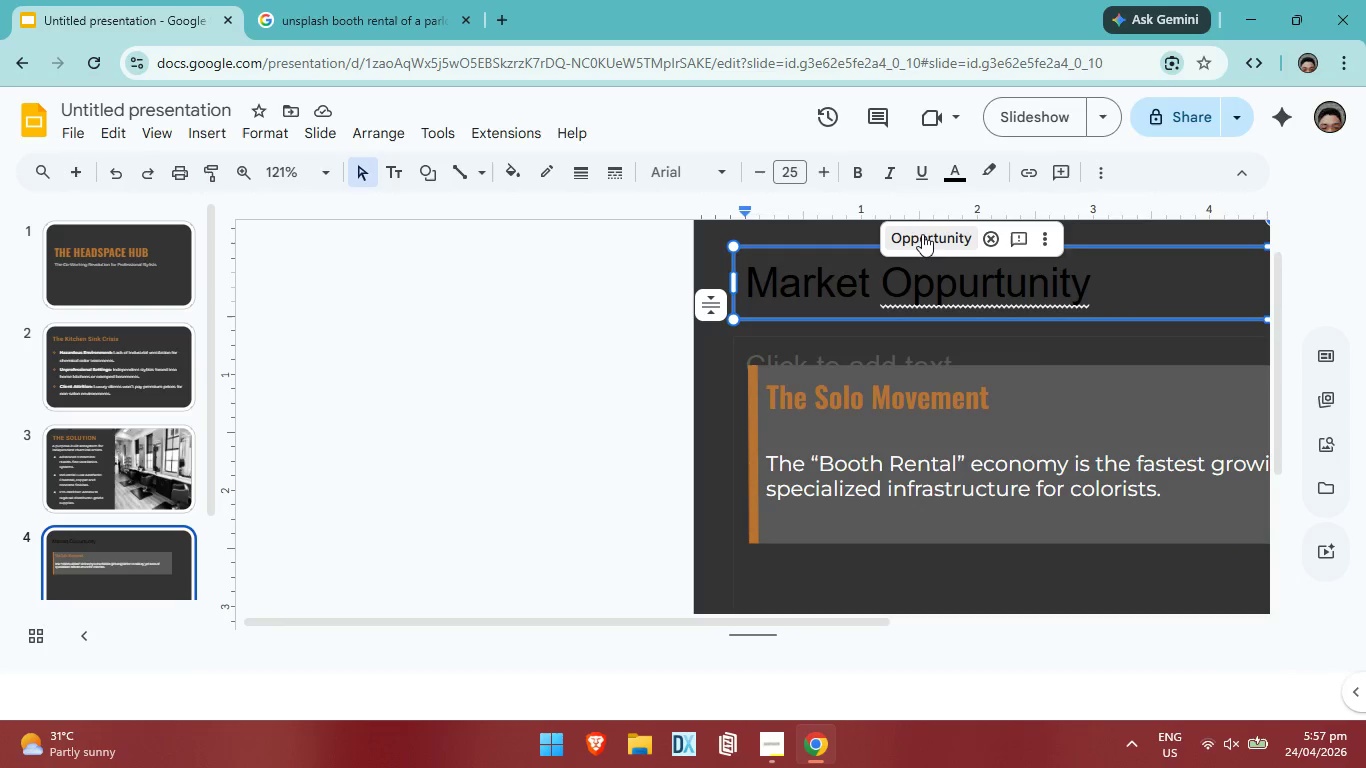 
left_click([924, 232])
 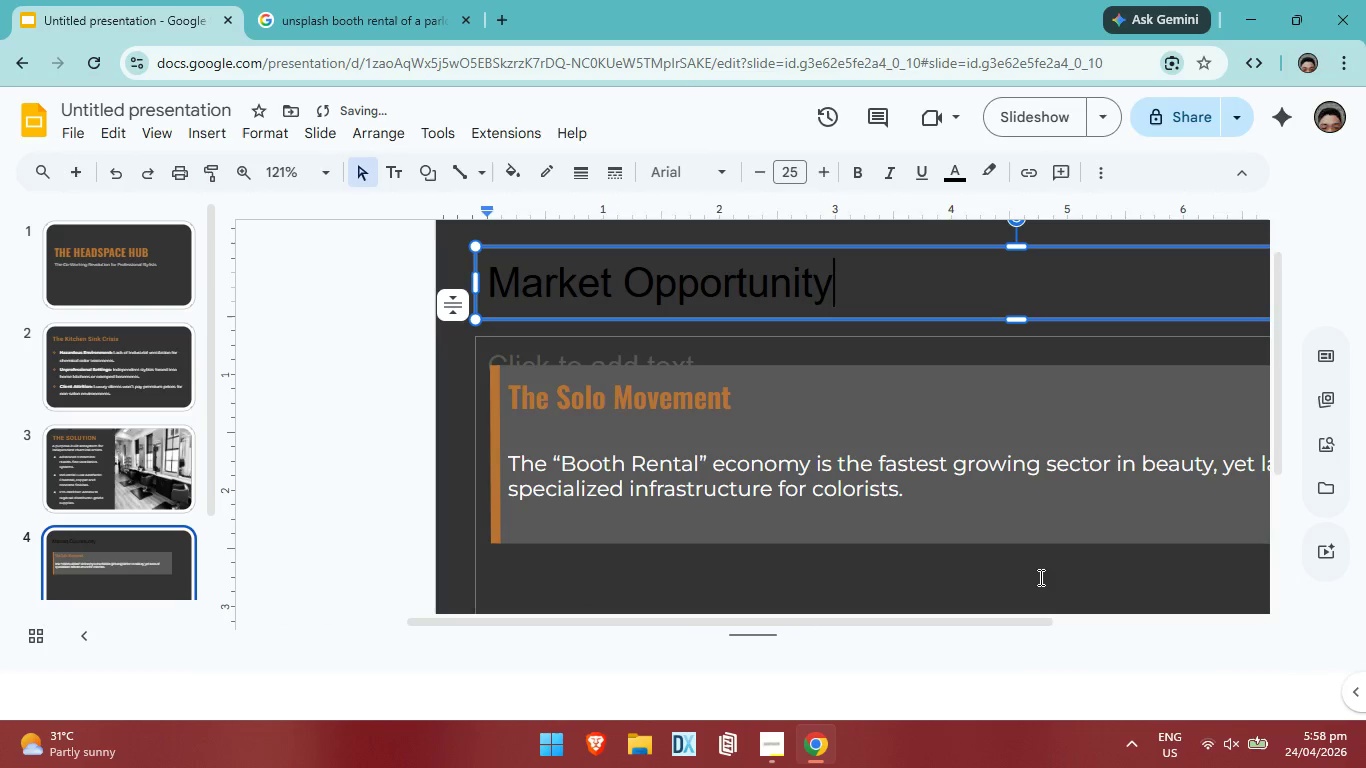 
scroll: coordinate [999, 544], scroll_direction: down, amount: 2.0
 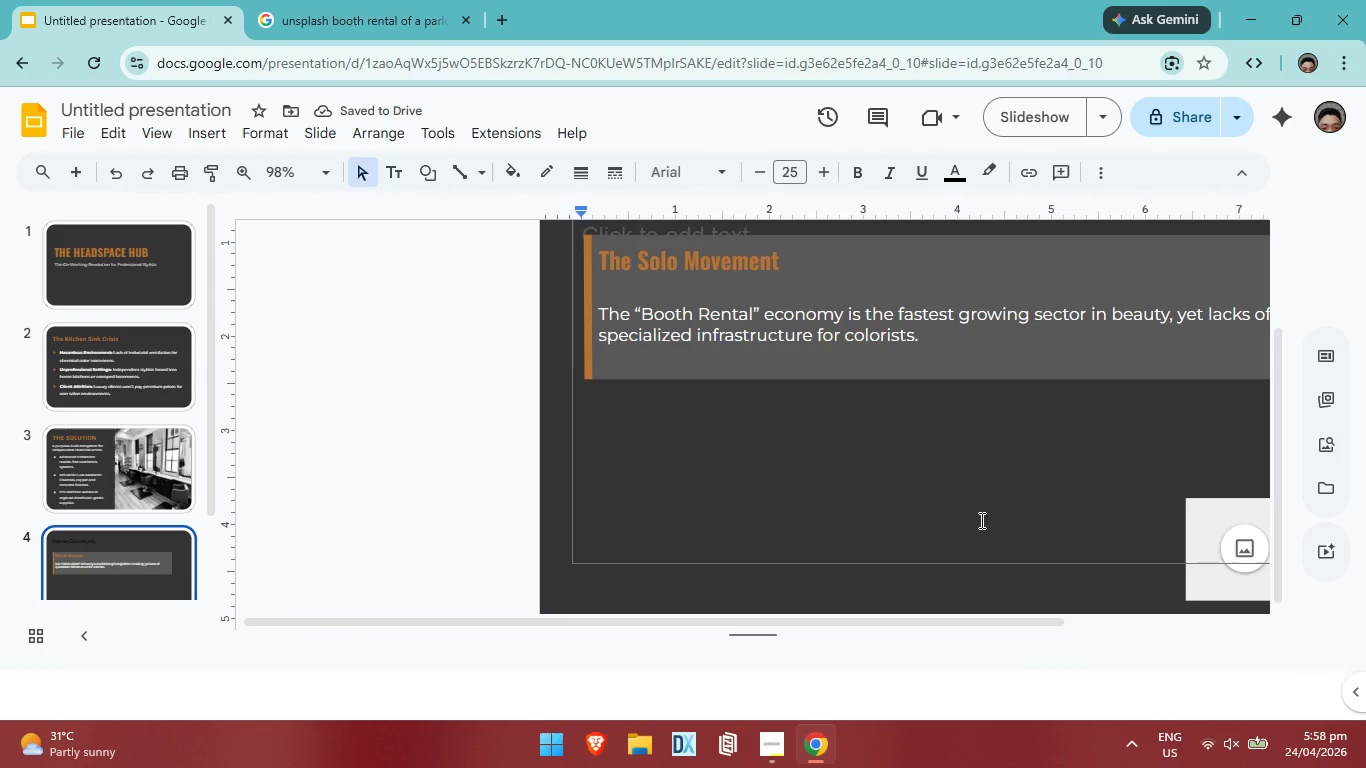 
mouse_move([984, 490])
 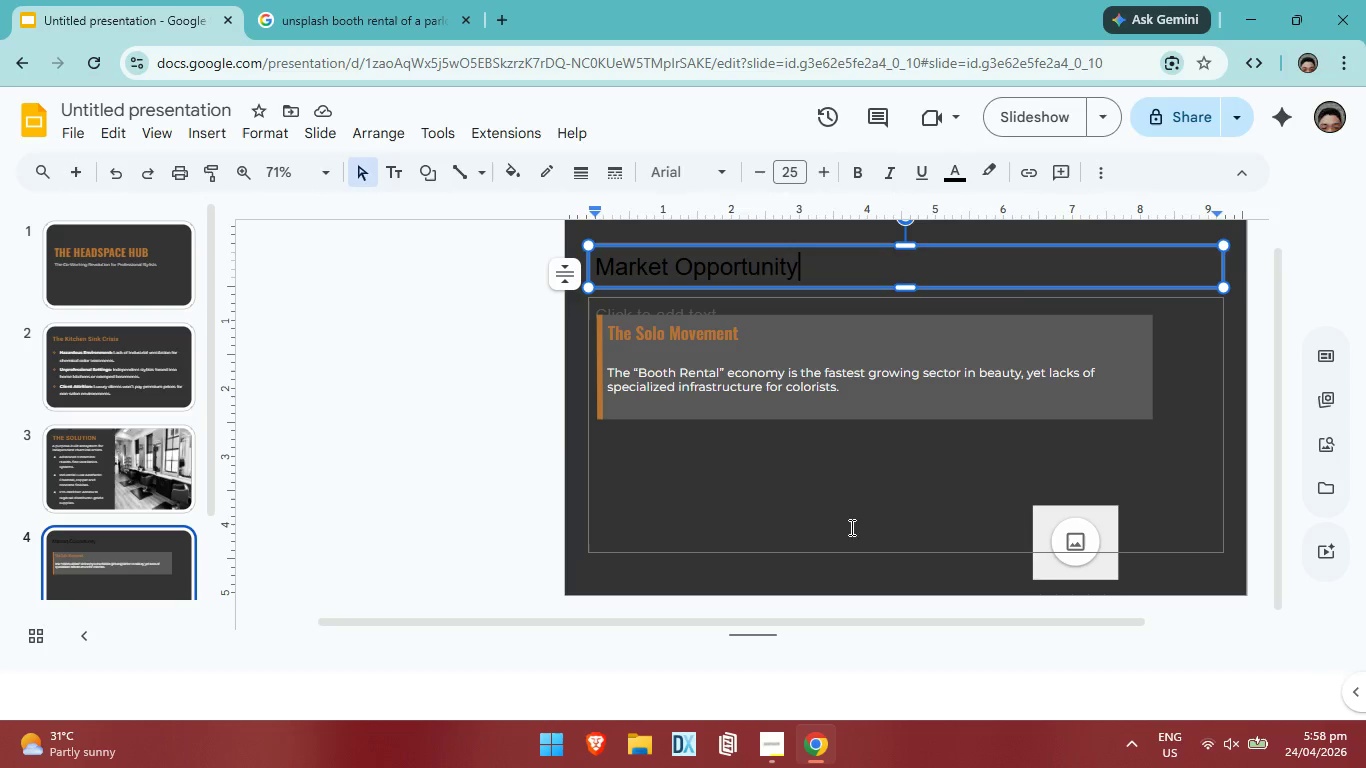 
left_click([1011, 487])
 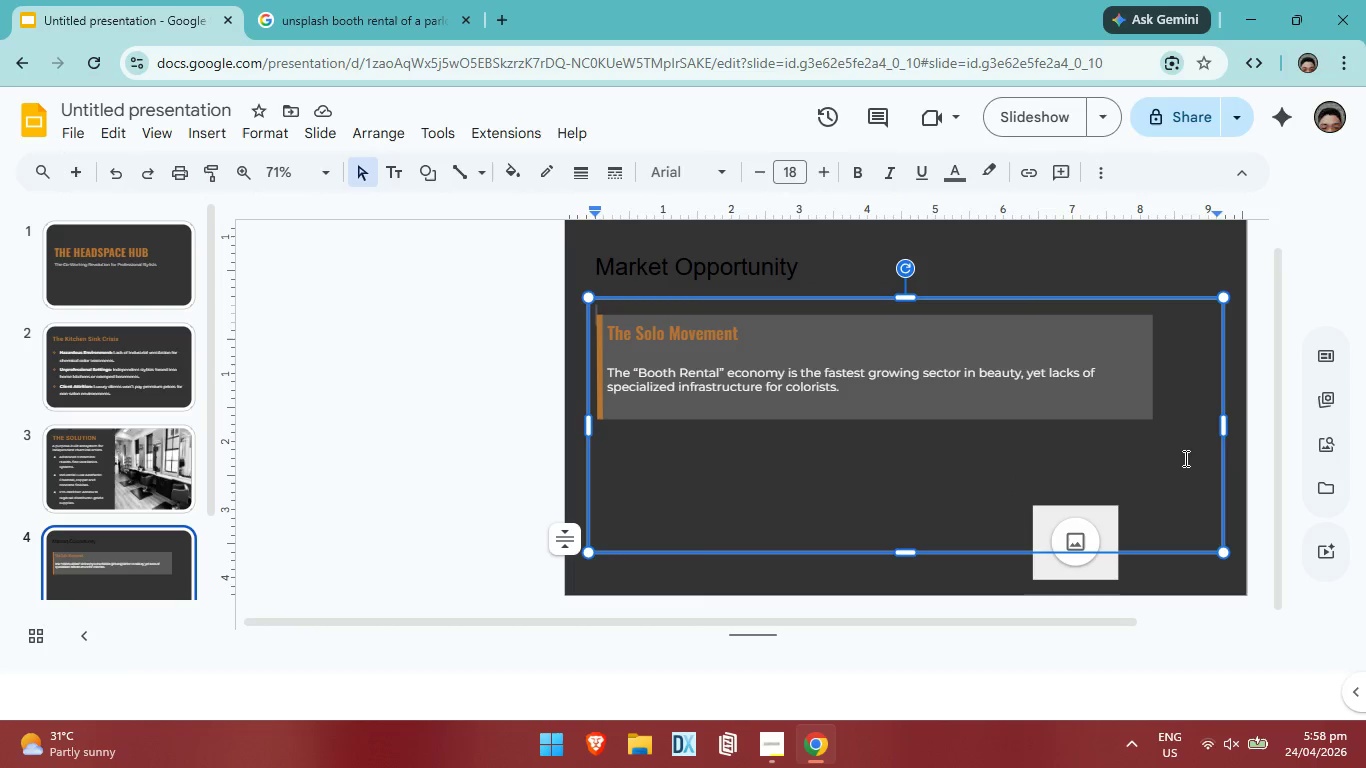 
left_click([1185, 458])
 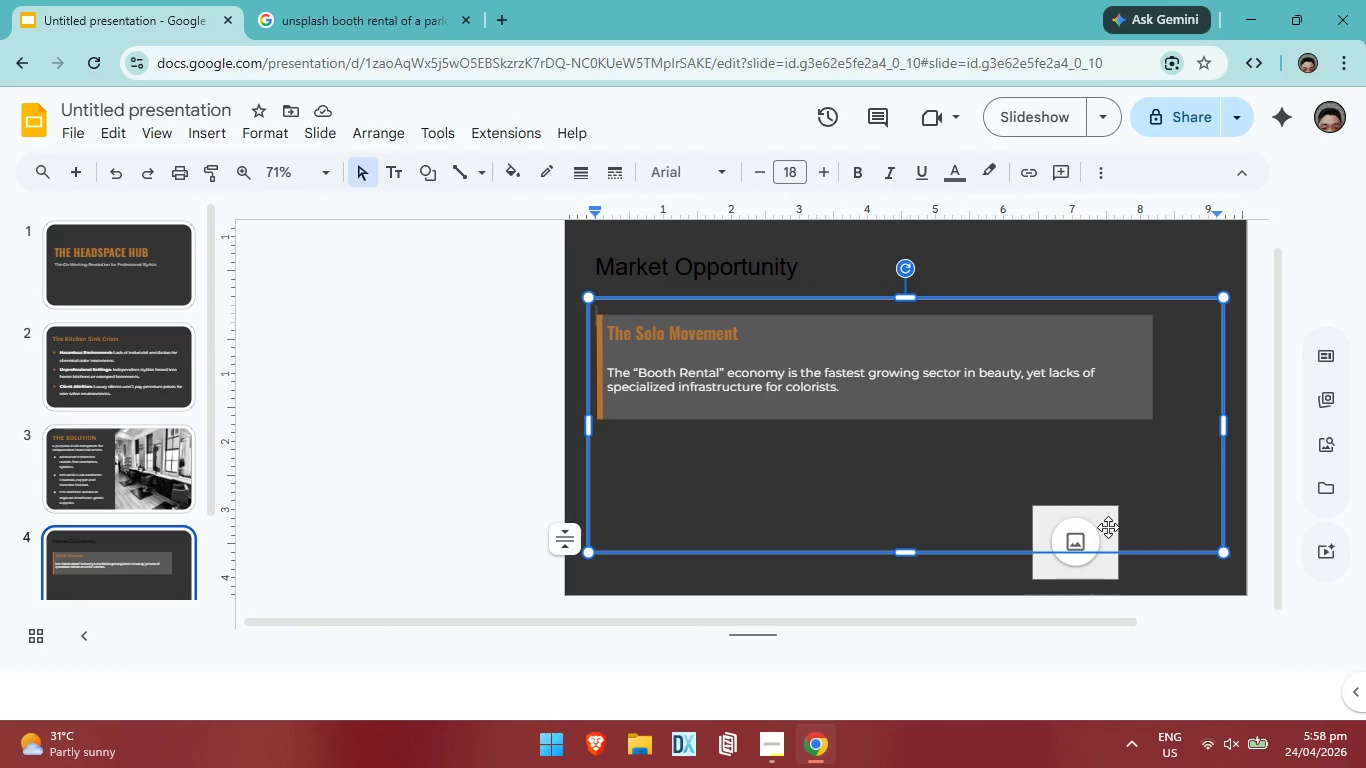 
left_click([1108, 527])
 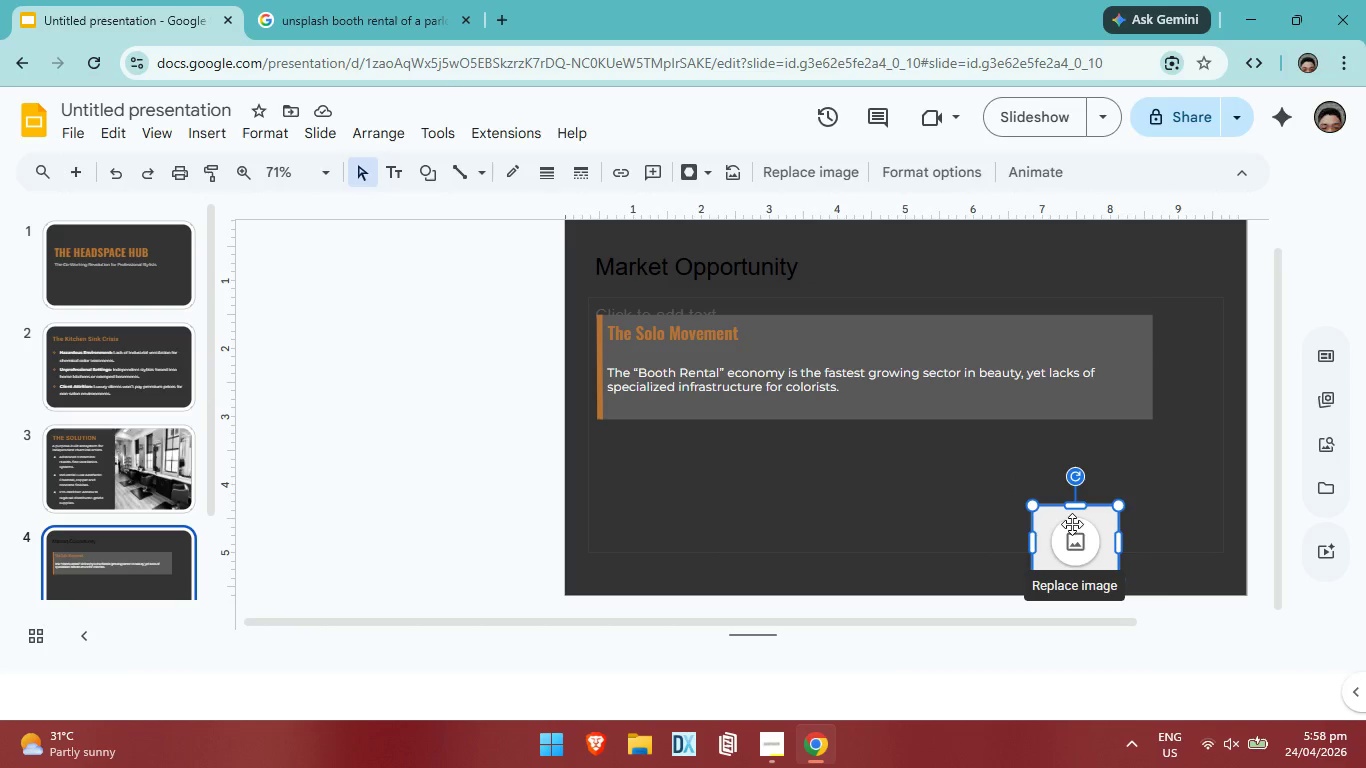 
left_click_drag(start_coordinate=[1072, 524], to_coordinate=[1066, 459])
 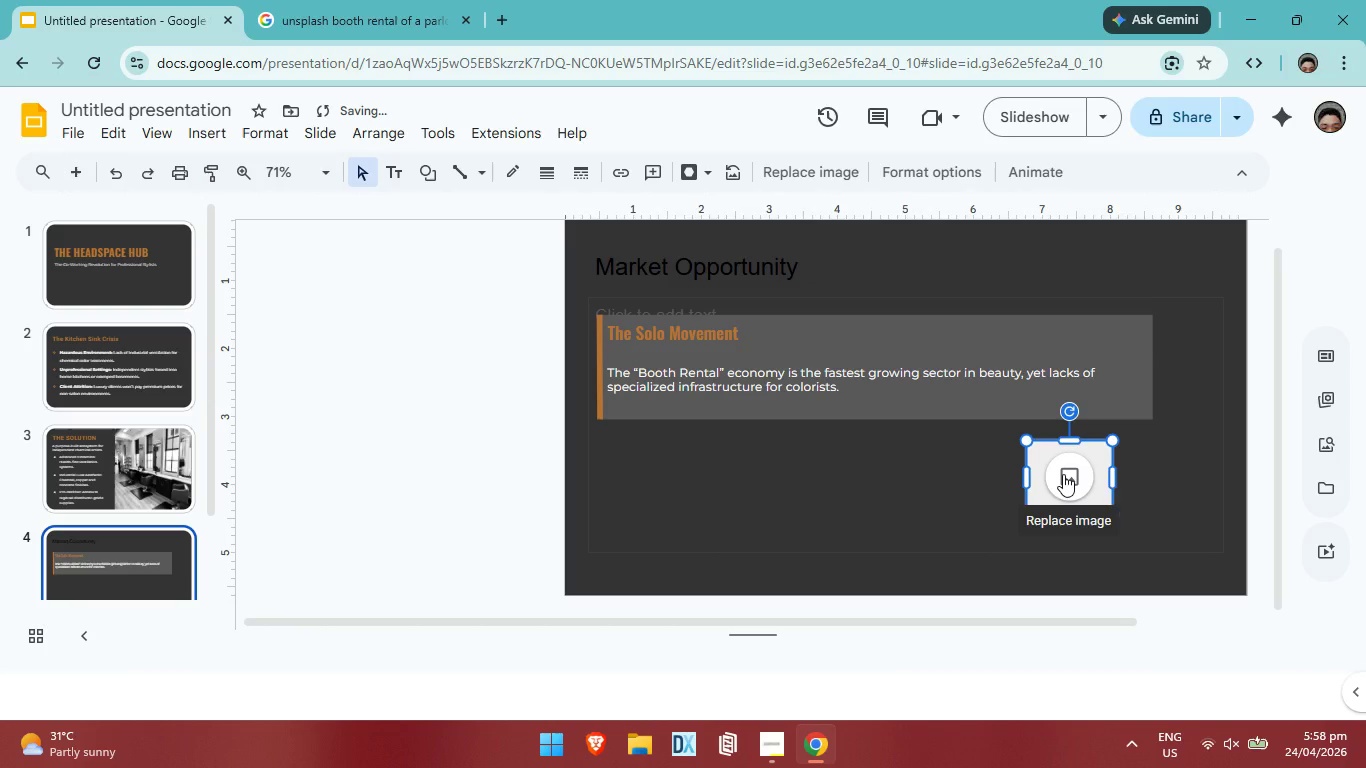 
left_click_drag(start_coordinate=[1063, 475], to_coordinate=[666, 473])
 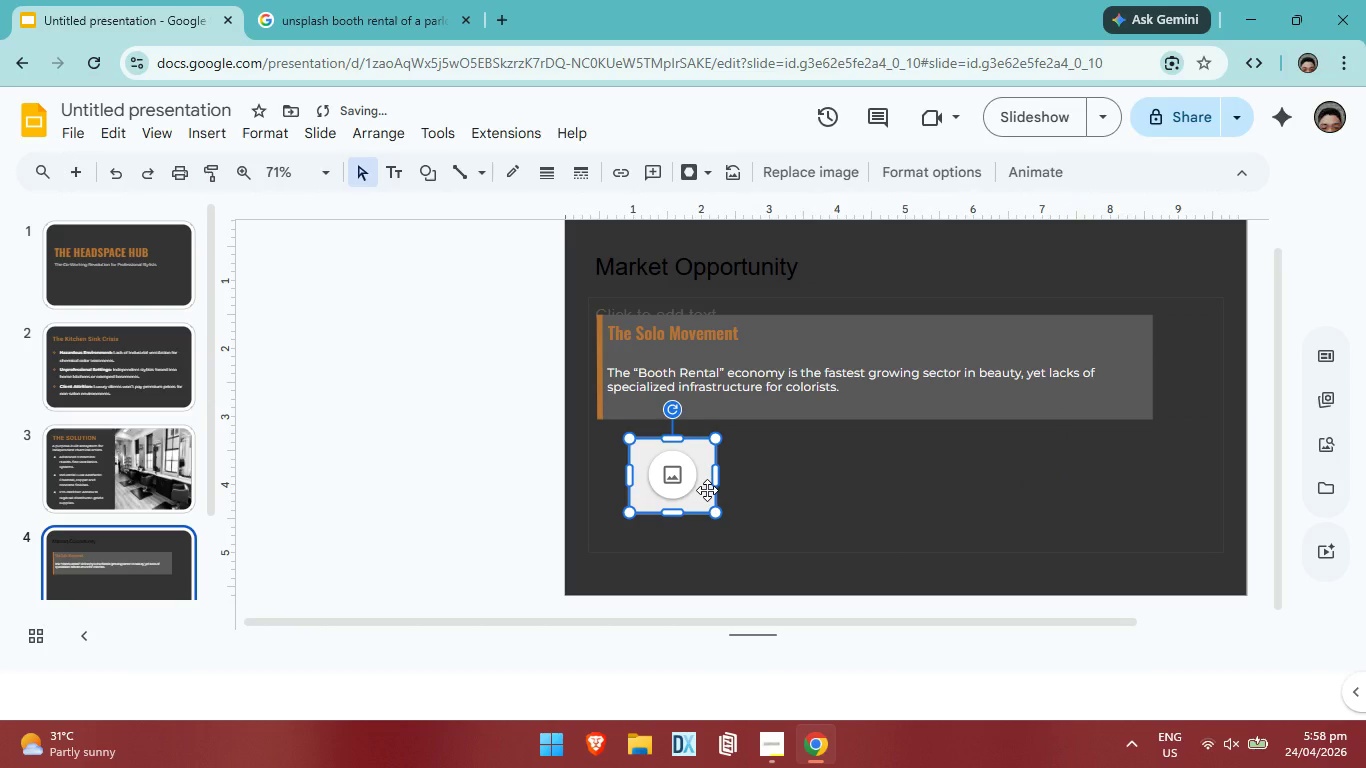 
left_click([860, 431])
 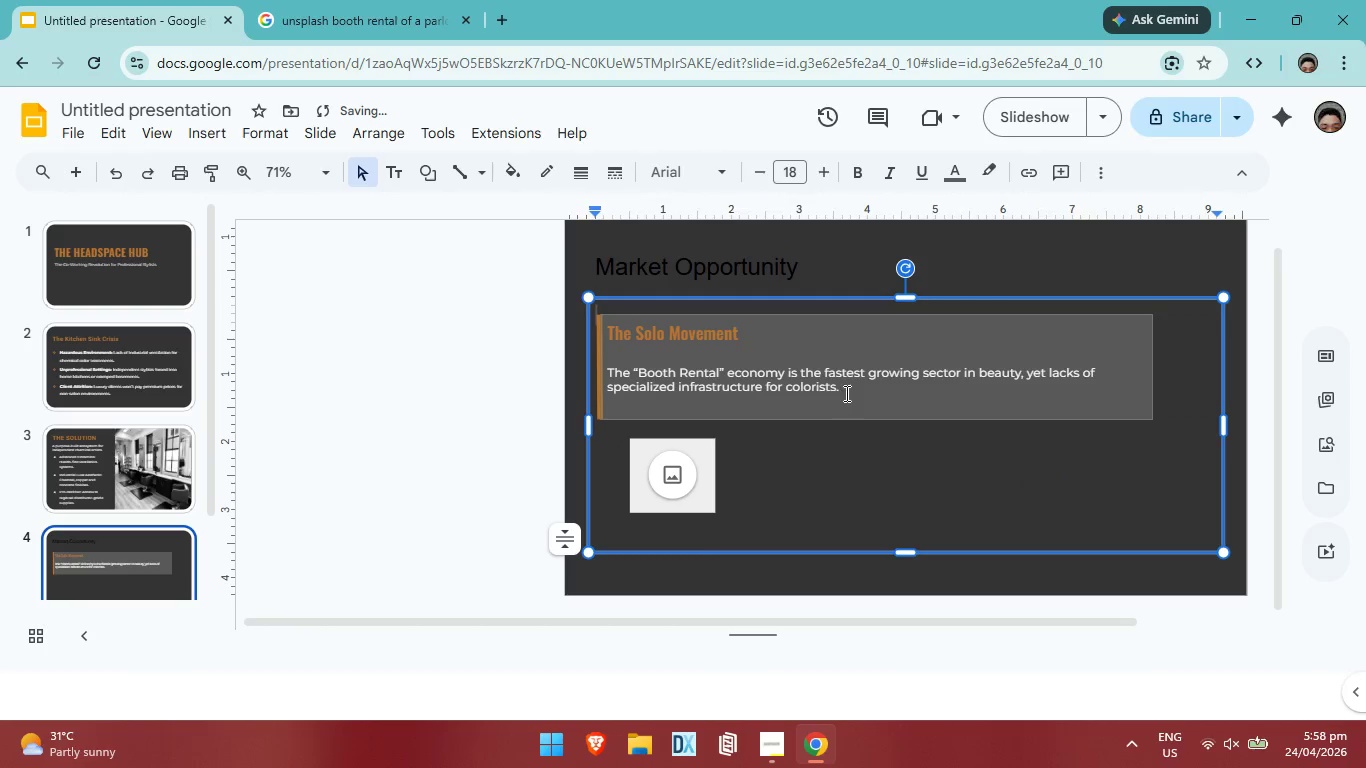 
left_click([845, 393])
 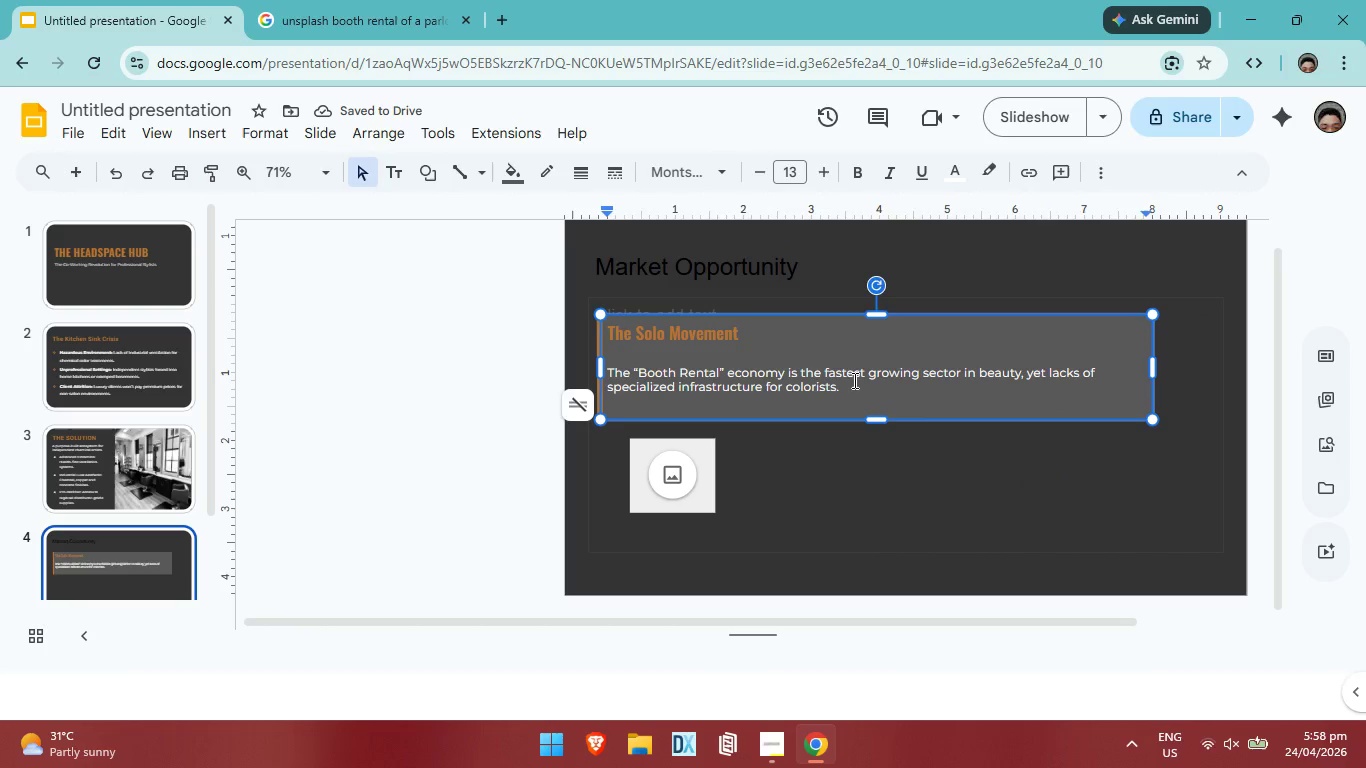 
key(Alt+AltLeft)
 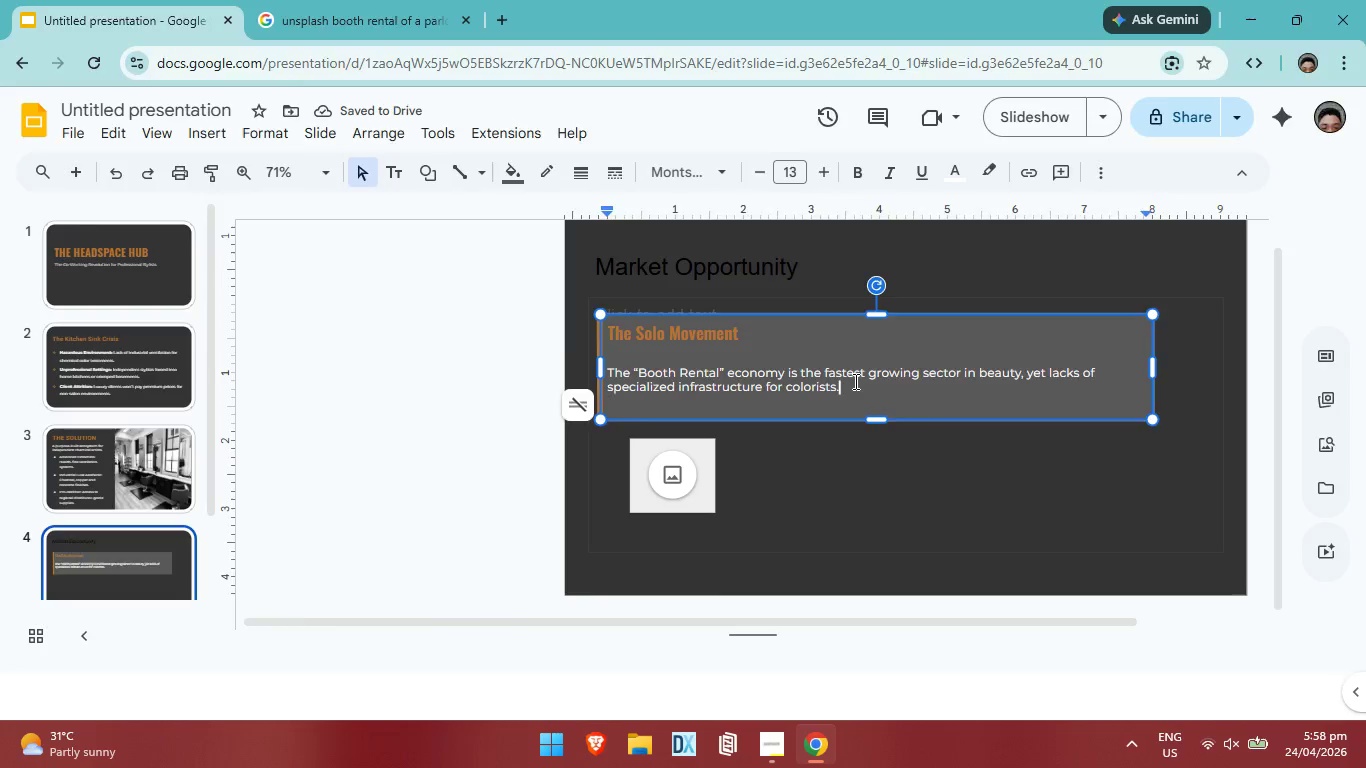 
key(Alt+Tab)